 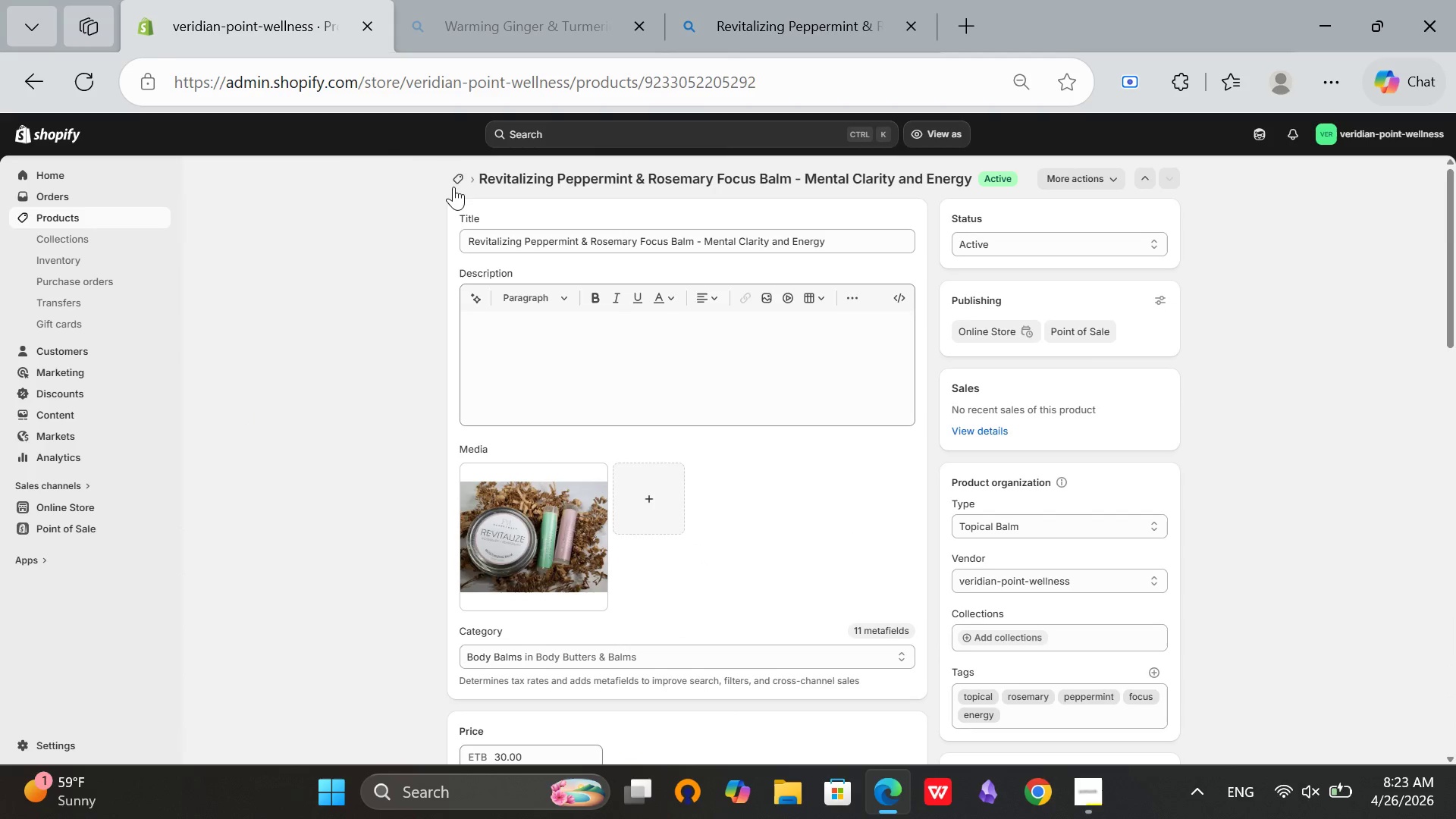 
left_click([452, 178])
 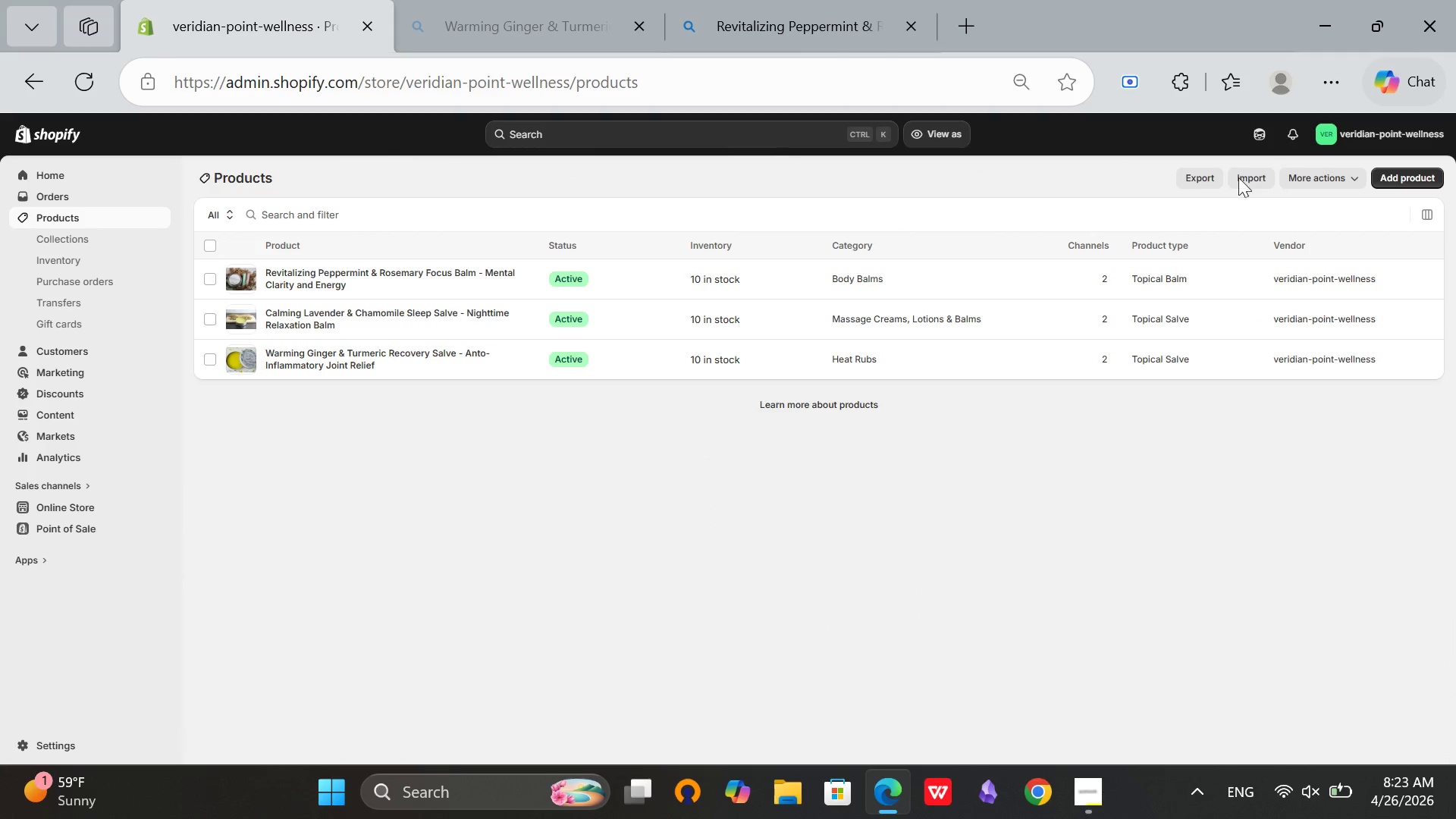 
left_click([1409, 184])
 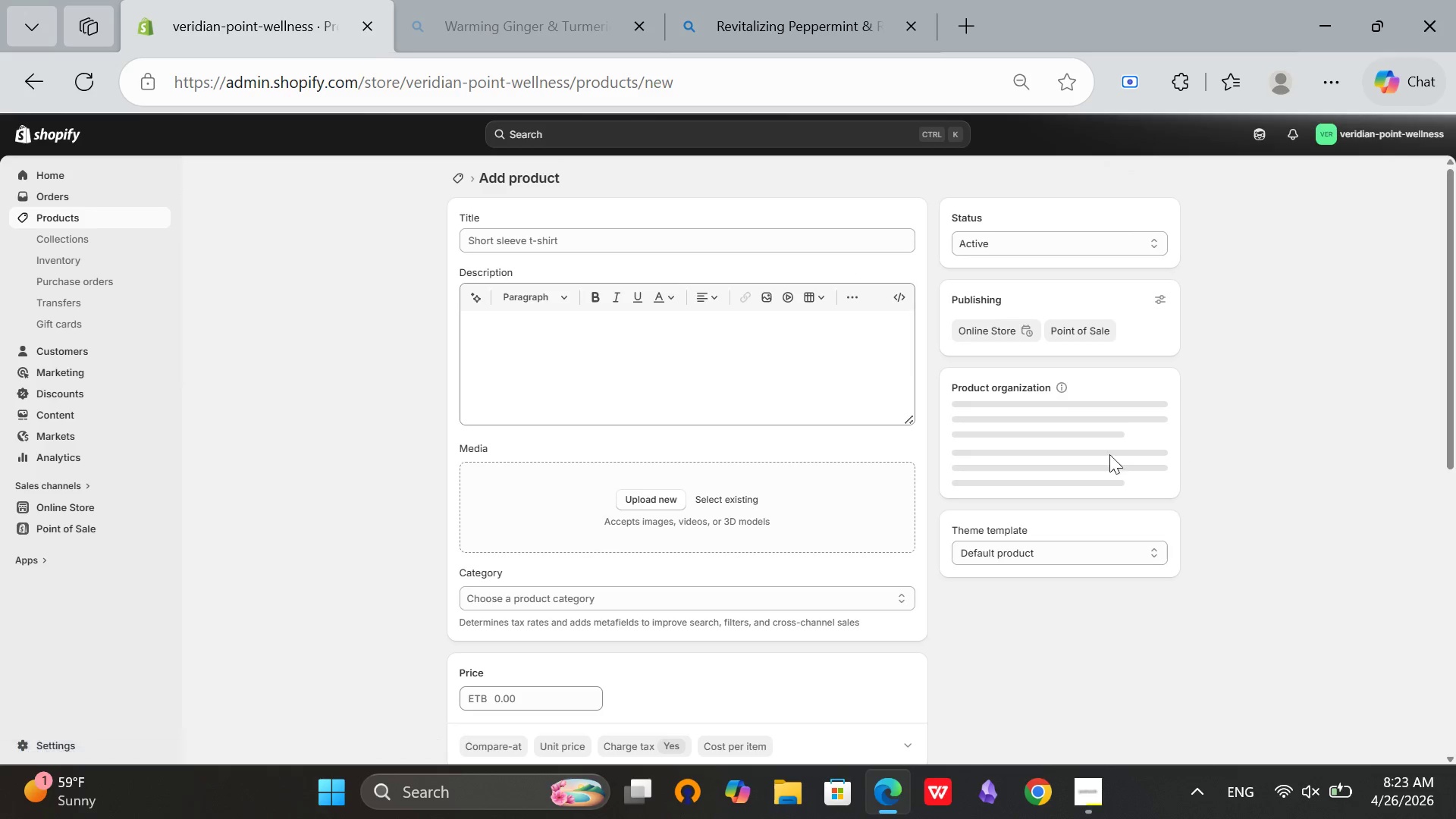 
left_click([592, 243])
 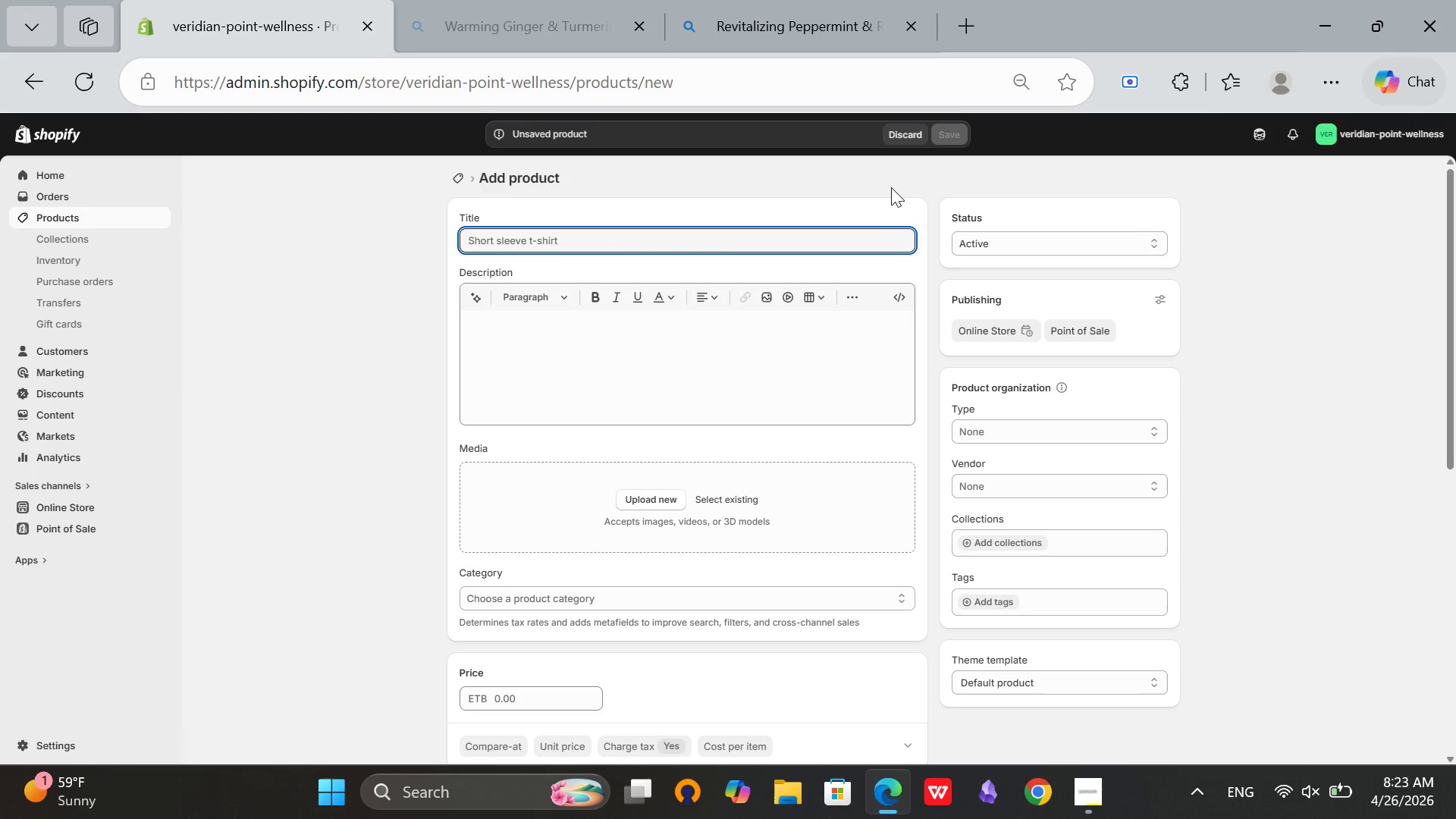 
type(Soothing Chamomile & Calendula SK)
key(Backspace)
type(kin Salve - Dry Skin and Irritation Relief)
 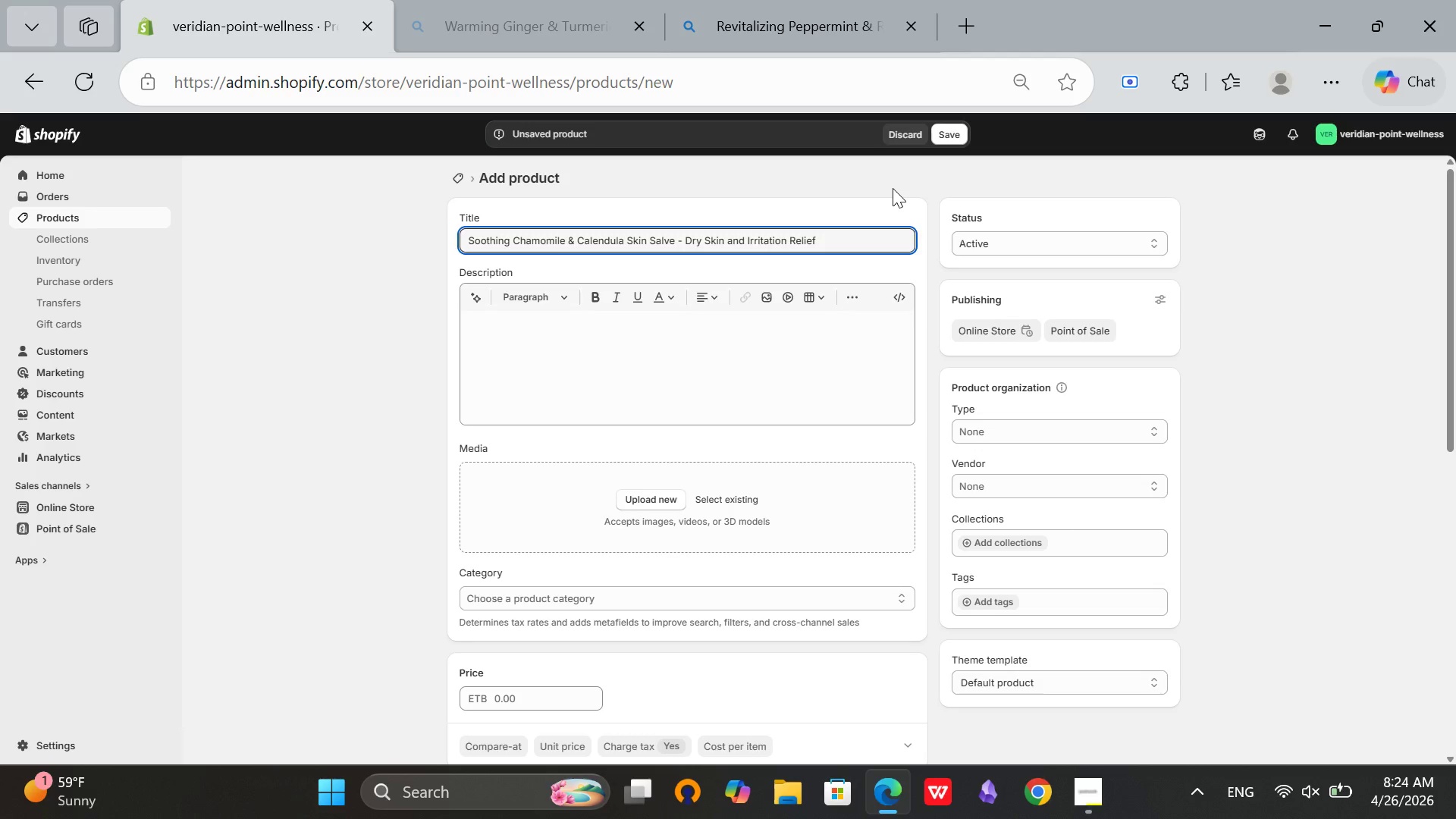 
left_click_drag(start_coordinate=[839, 231], to_coordinate=[395, 229])
 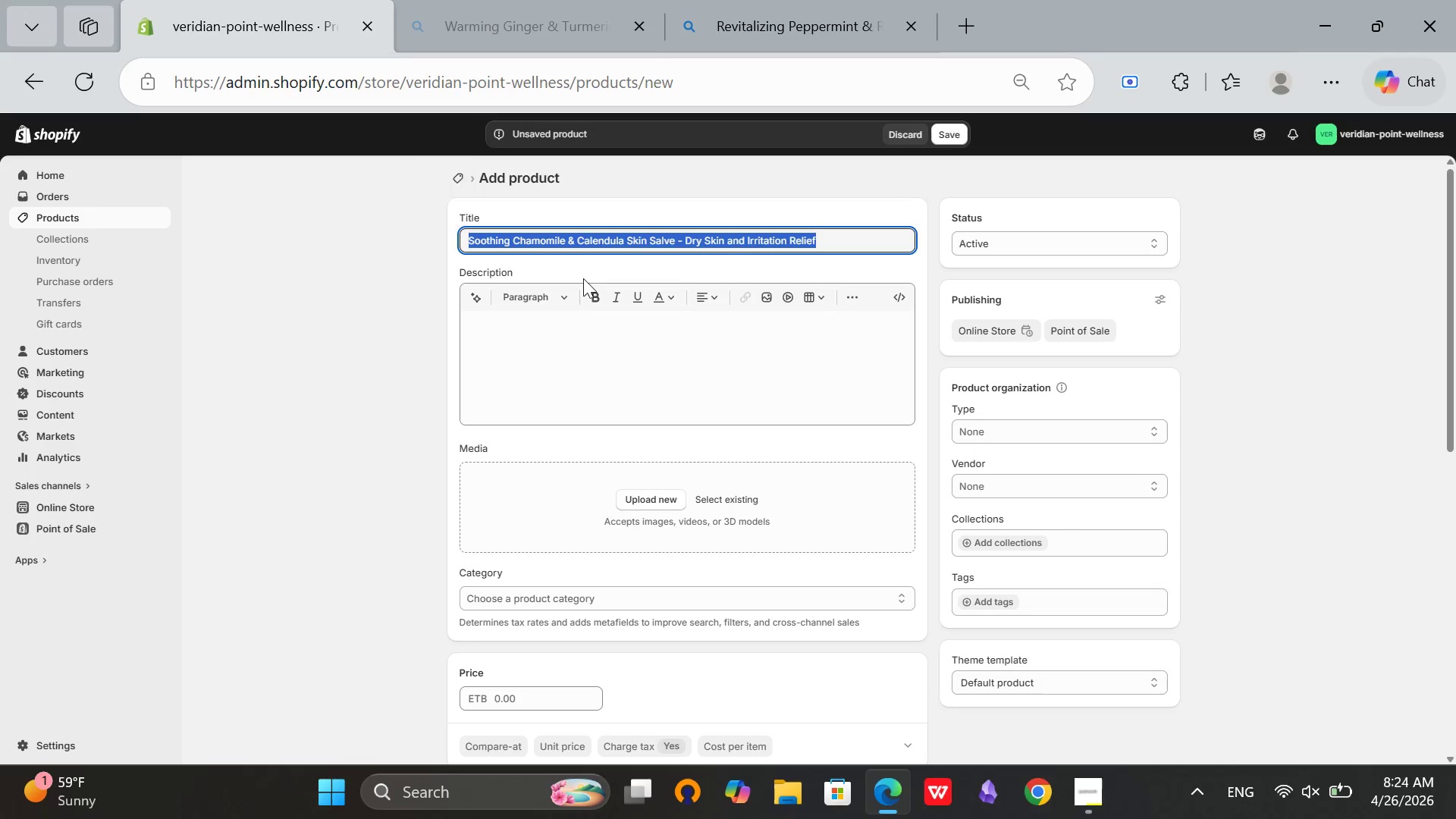 
key(Control+C)
 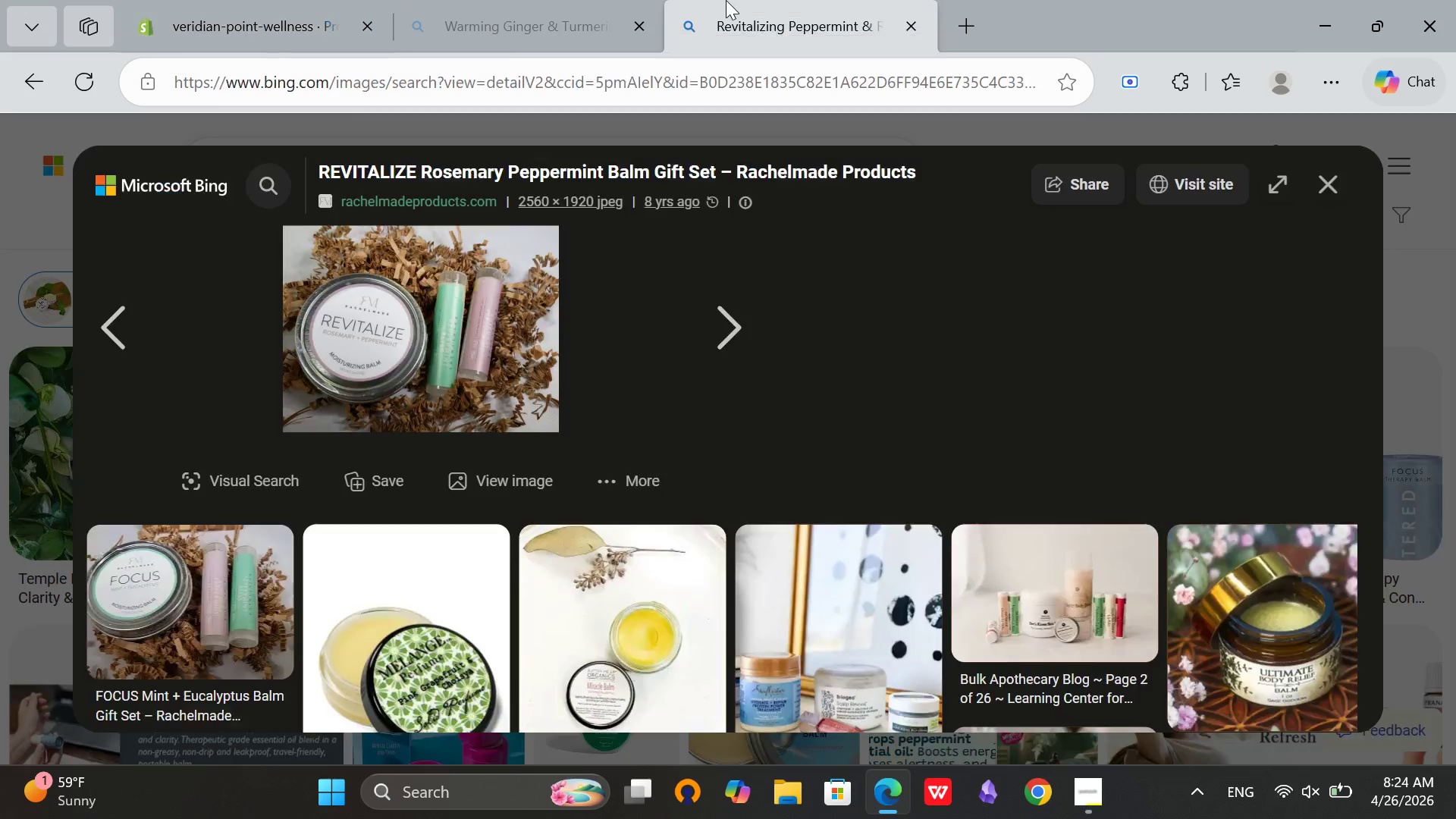 
left_click([726, 0])
 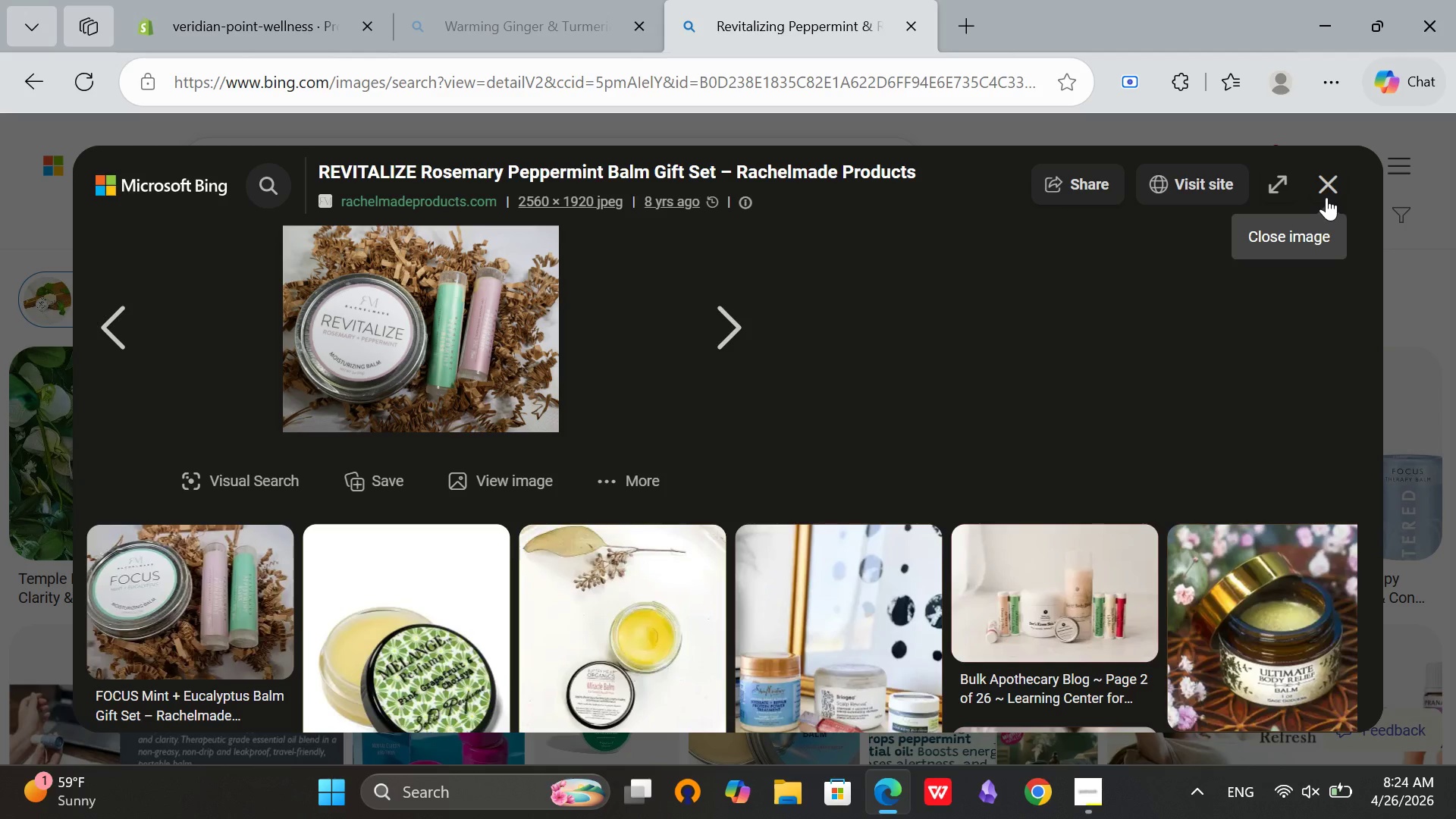 
left_click([1326, 197])
 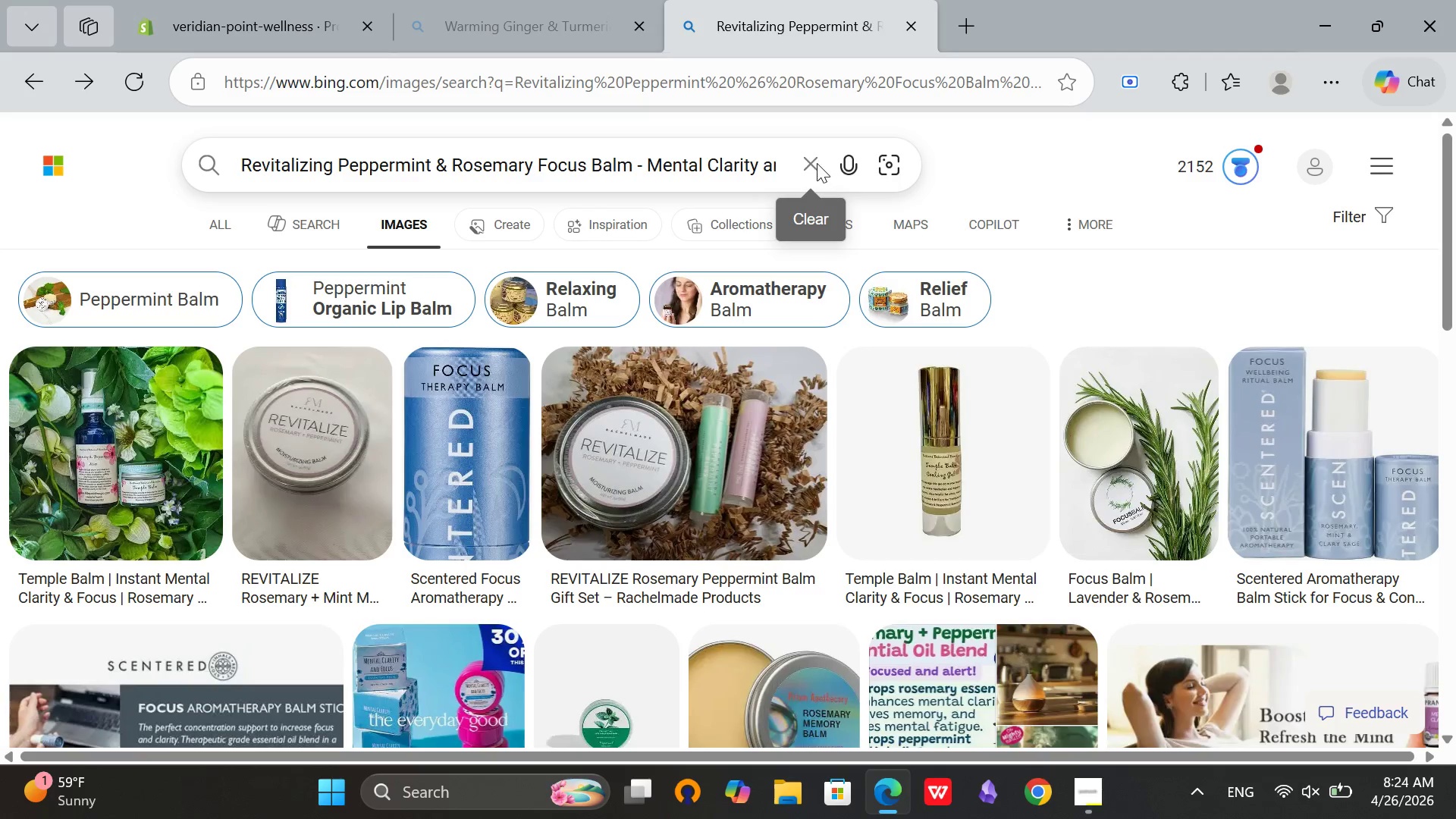 
left_click([817, 163])
 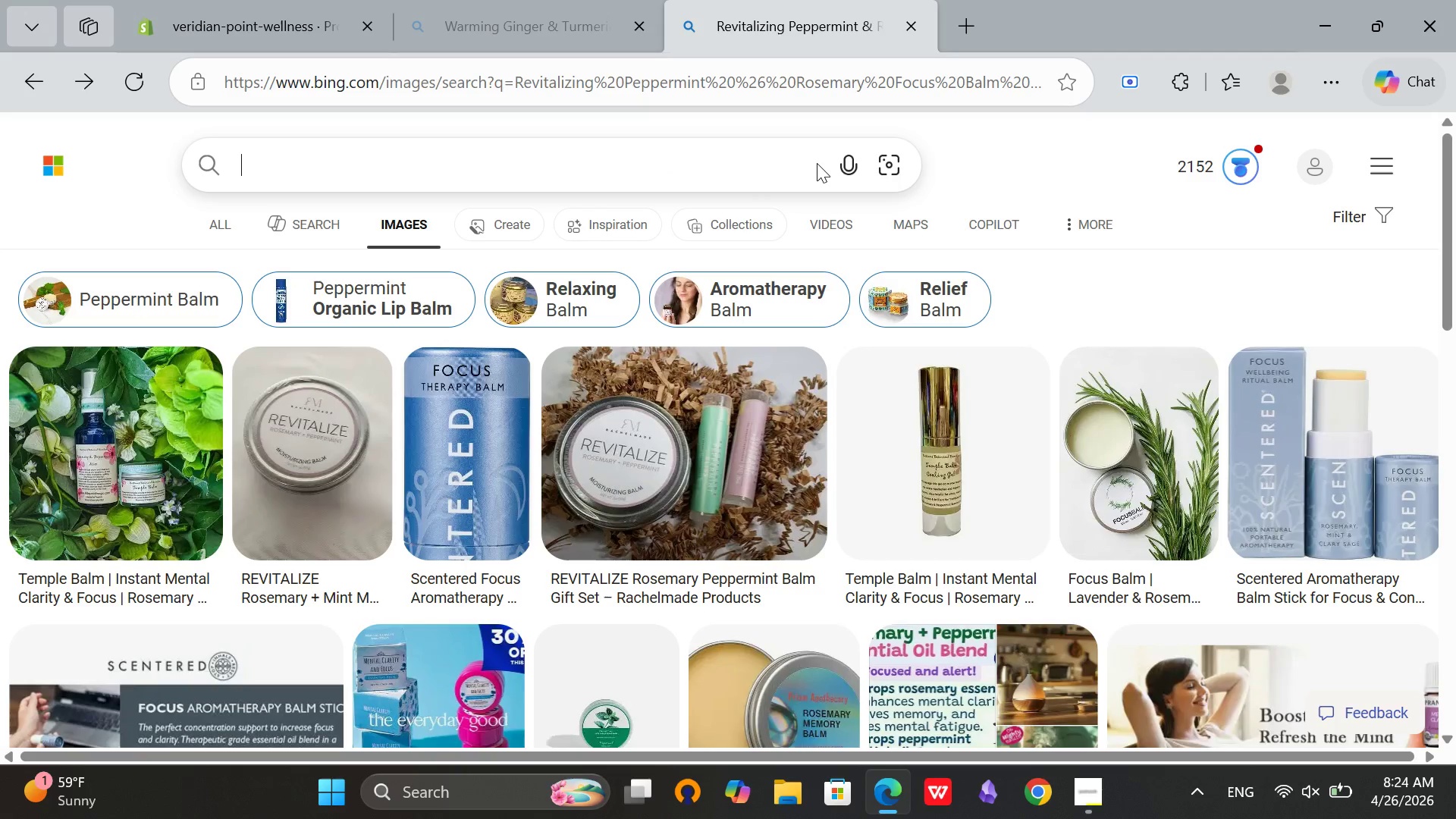 
key(Control+V)
 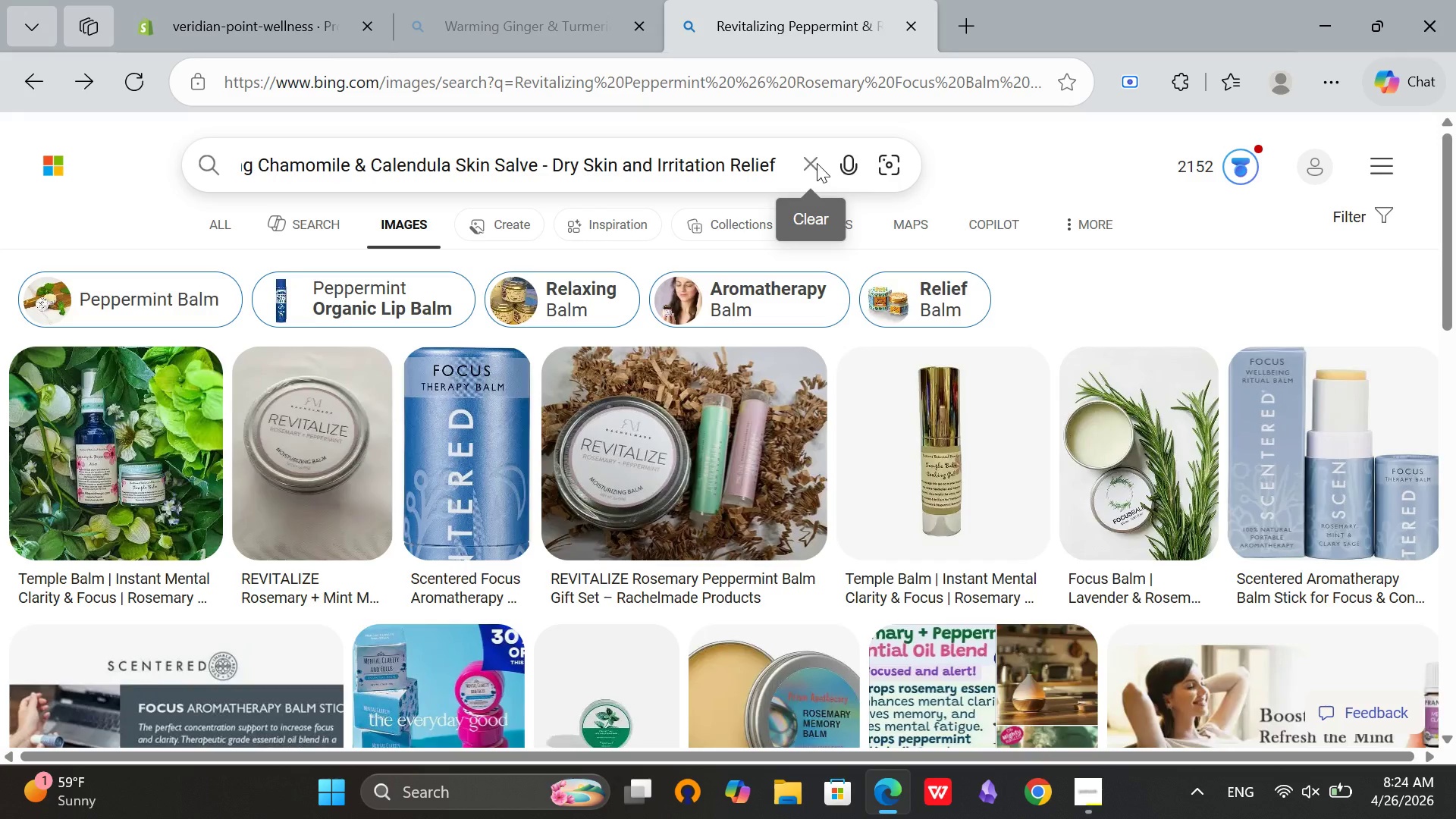 
key(Enter)
 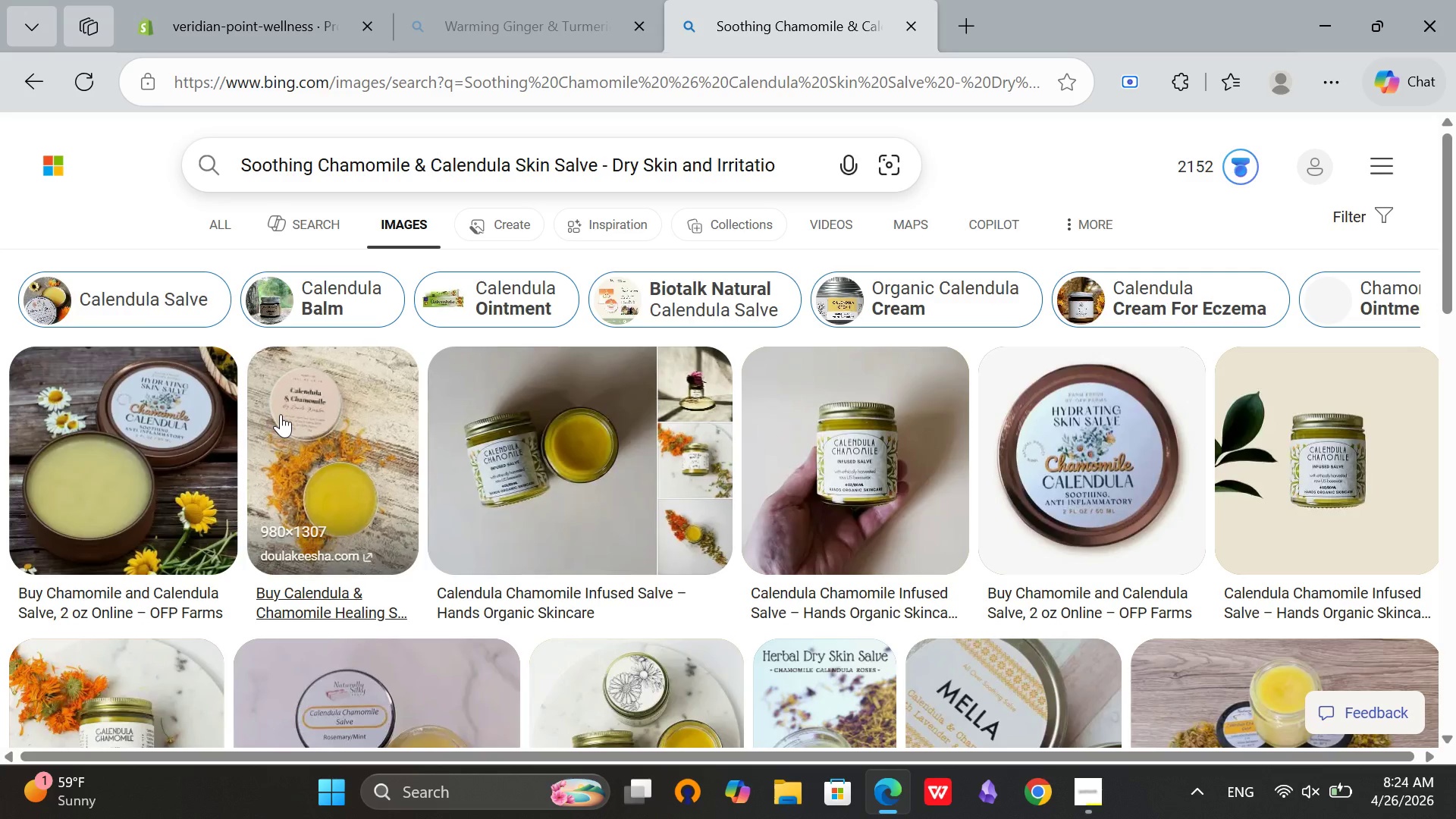 
mouse_move([552, 435])
 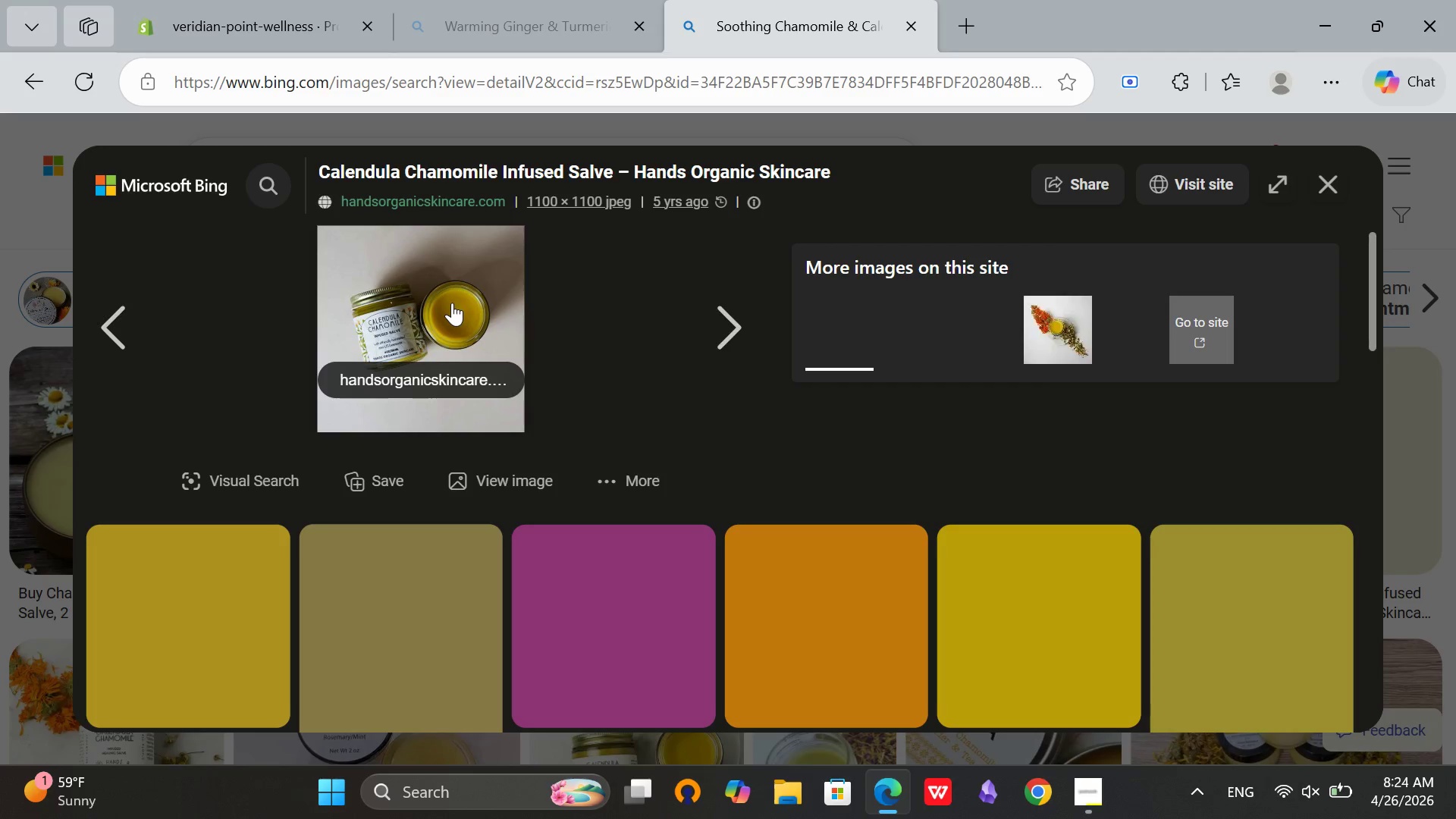 
right_click([452, 303])
 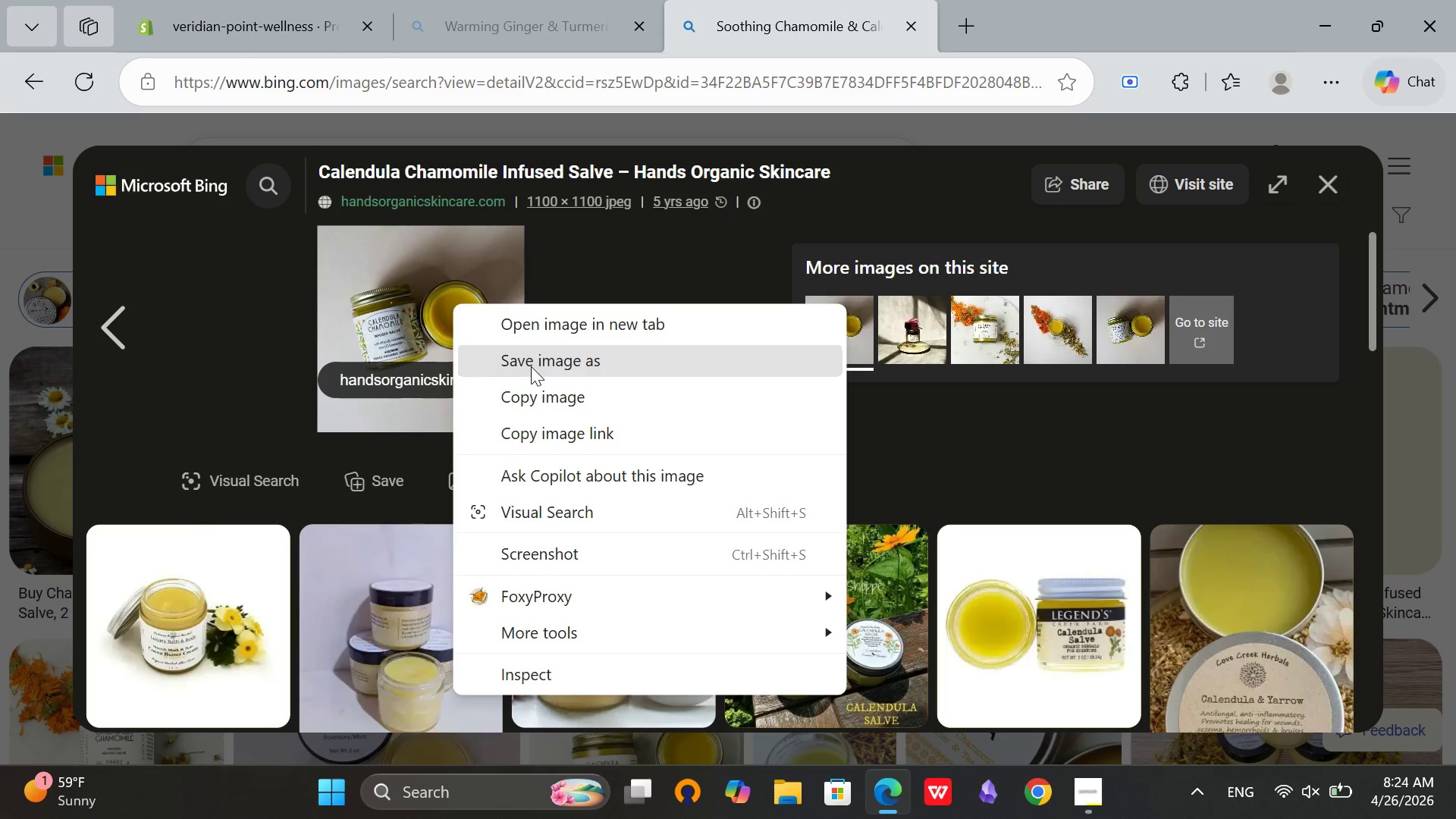 
left_click([531, 366])
 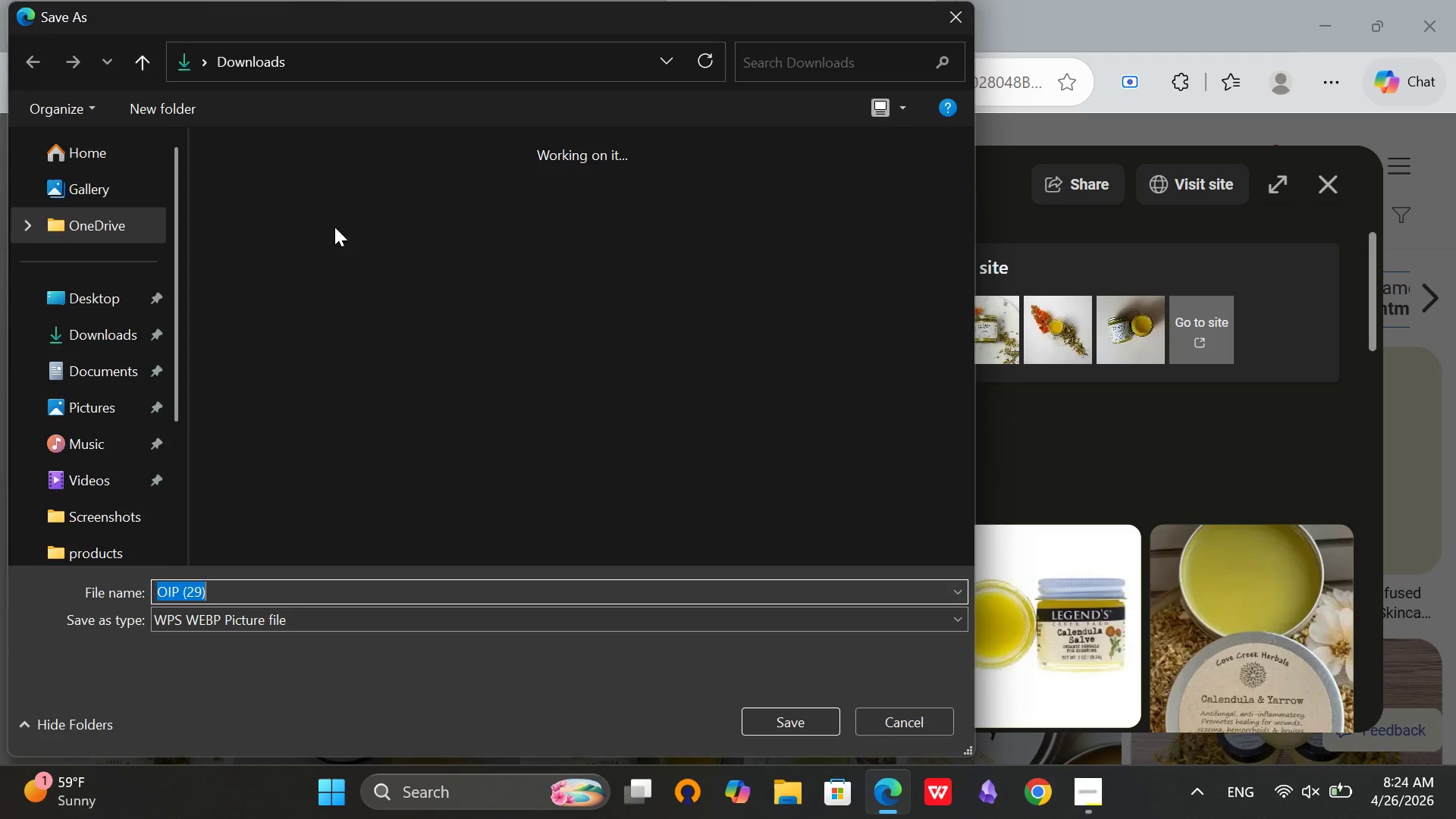 
left_click([34, 325])
 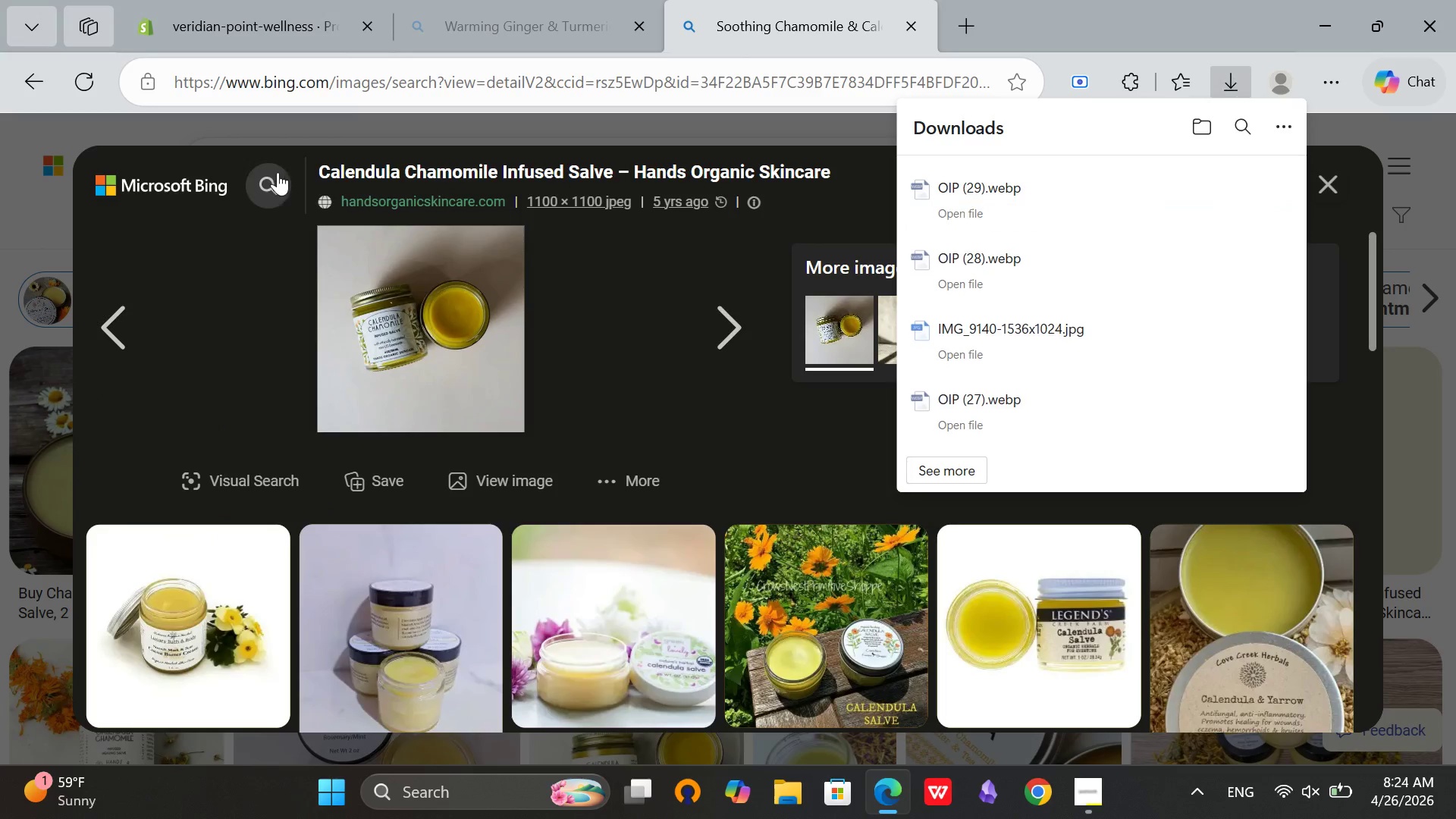 
left_click([243, 0])
 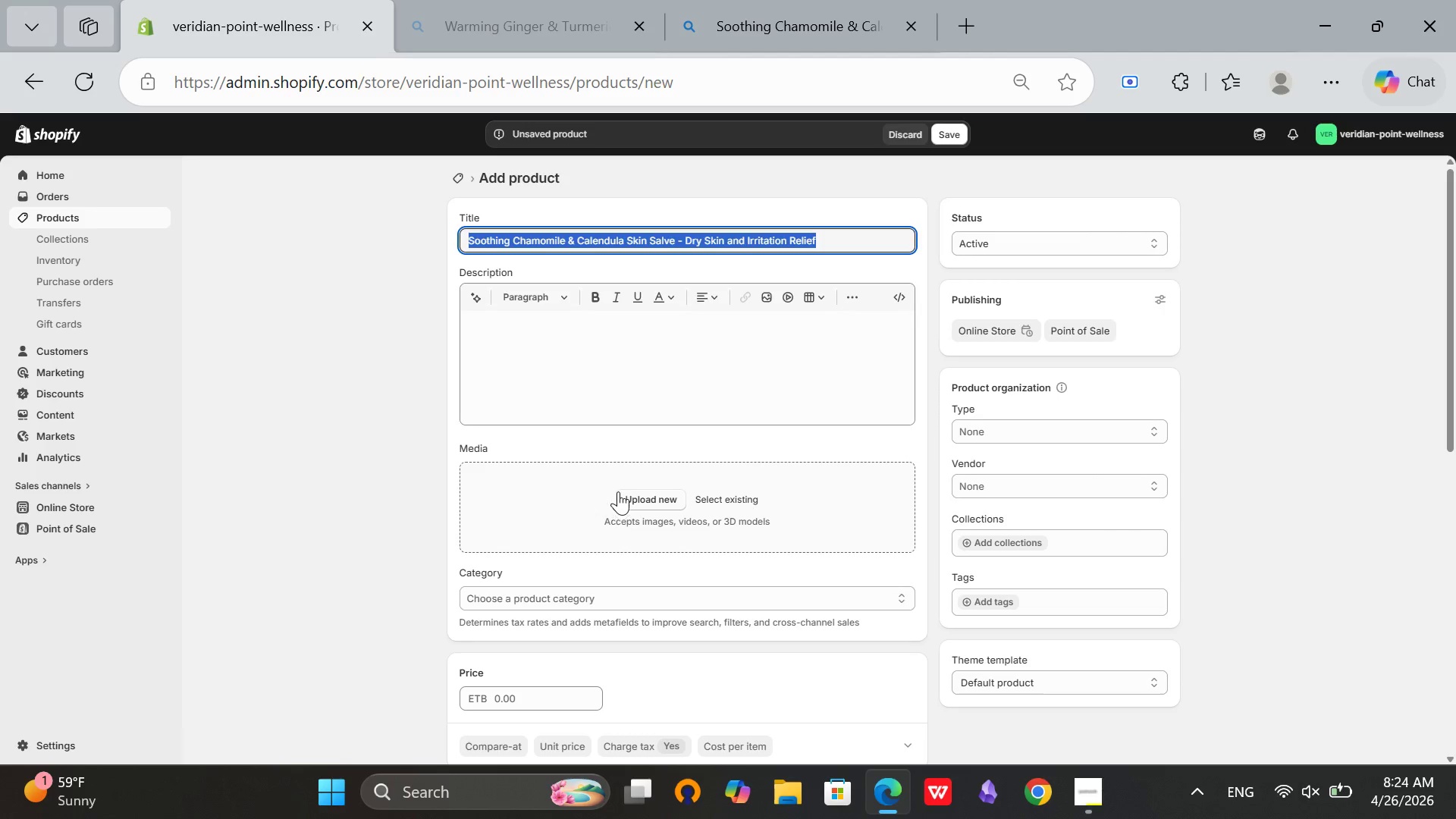 
left_click([619, 491])
 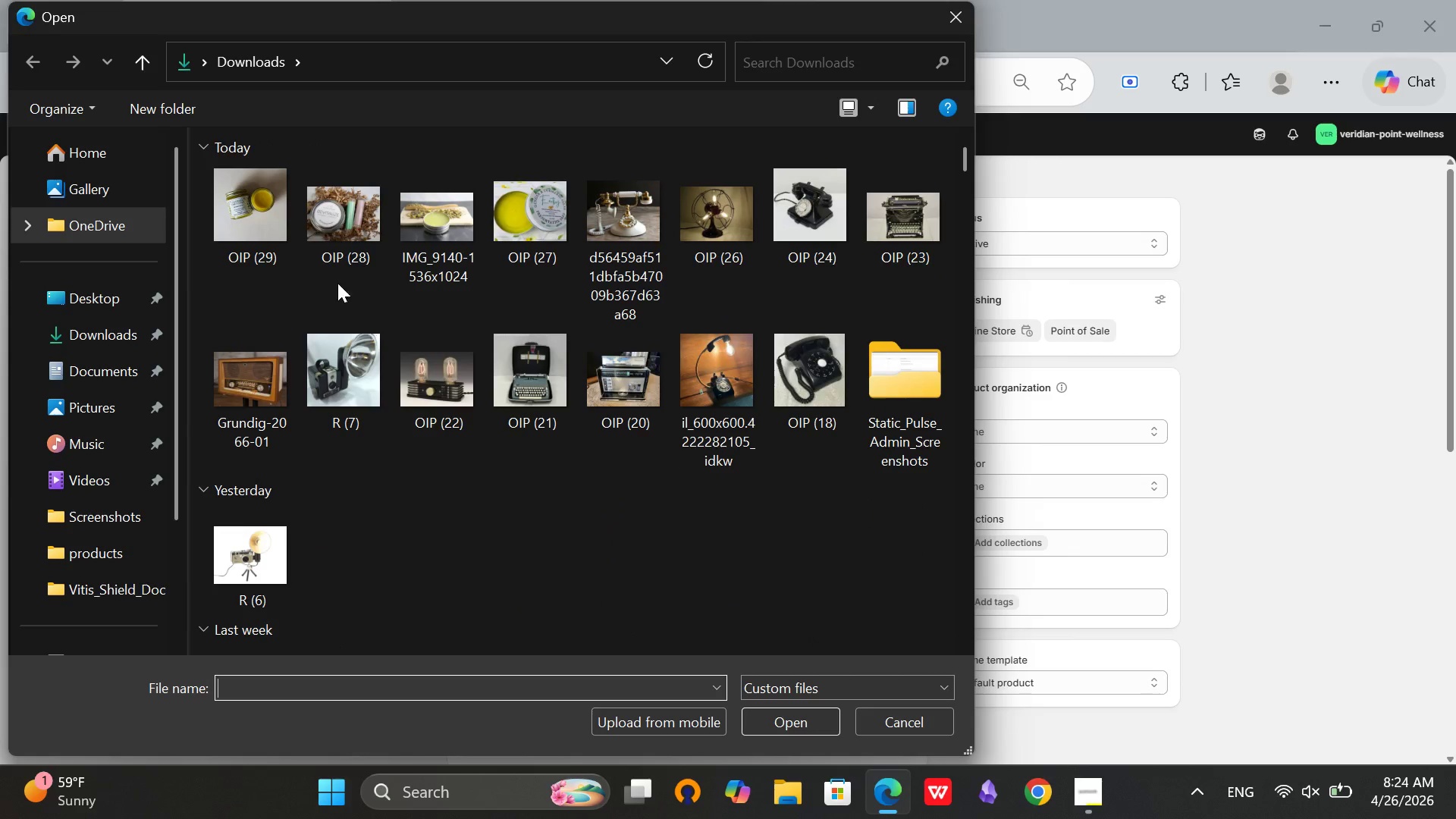 
left_click([272, 224])
 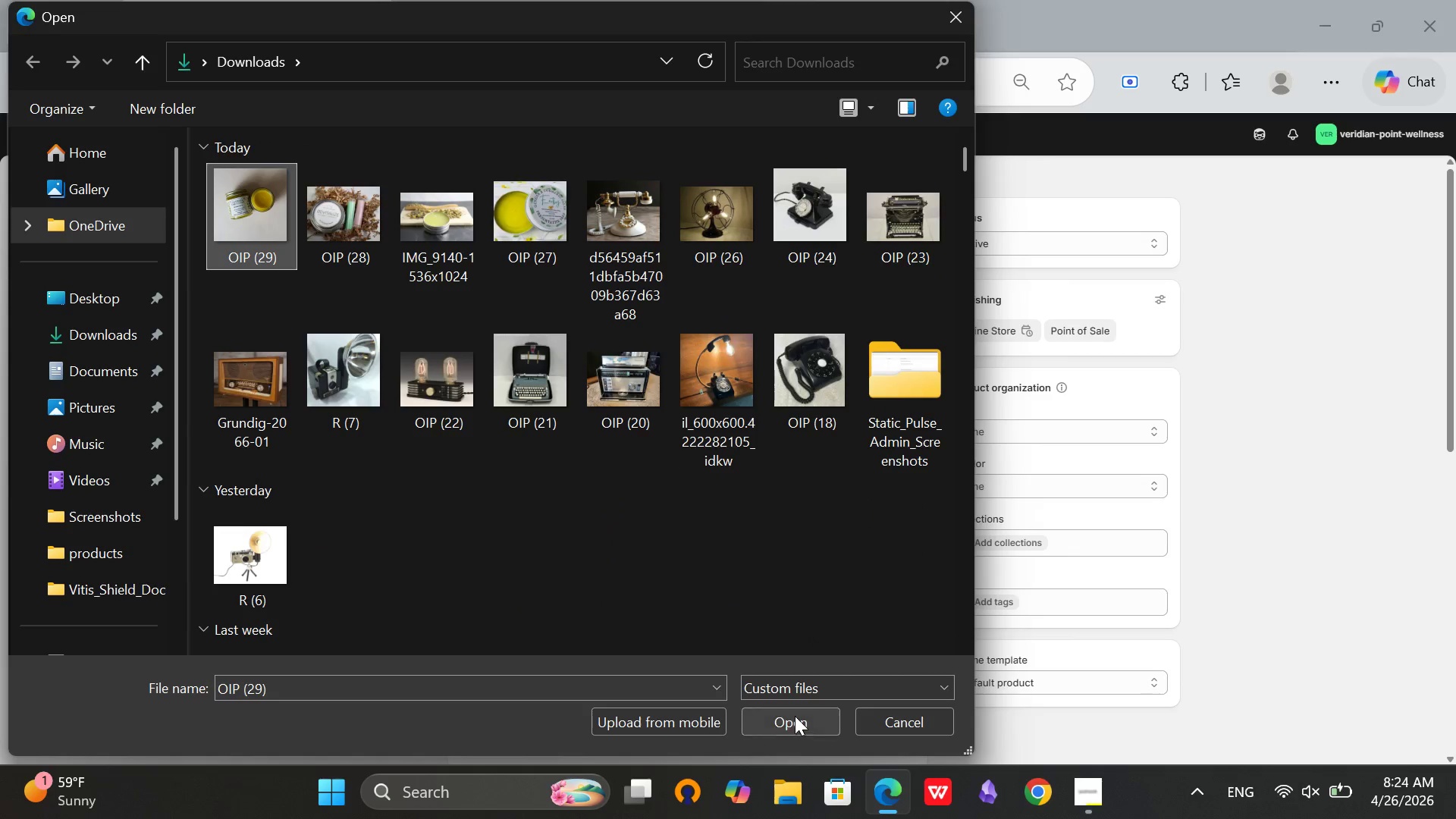 
left_click([795, 716])
 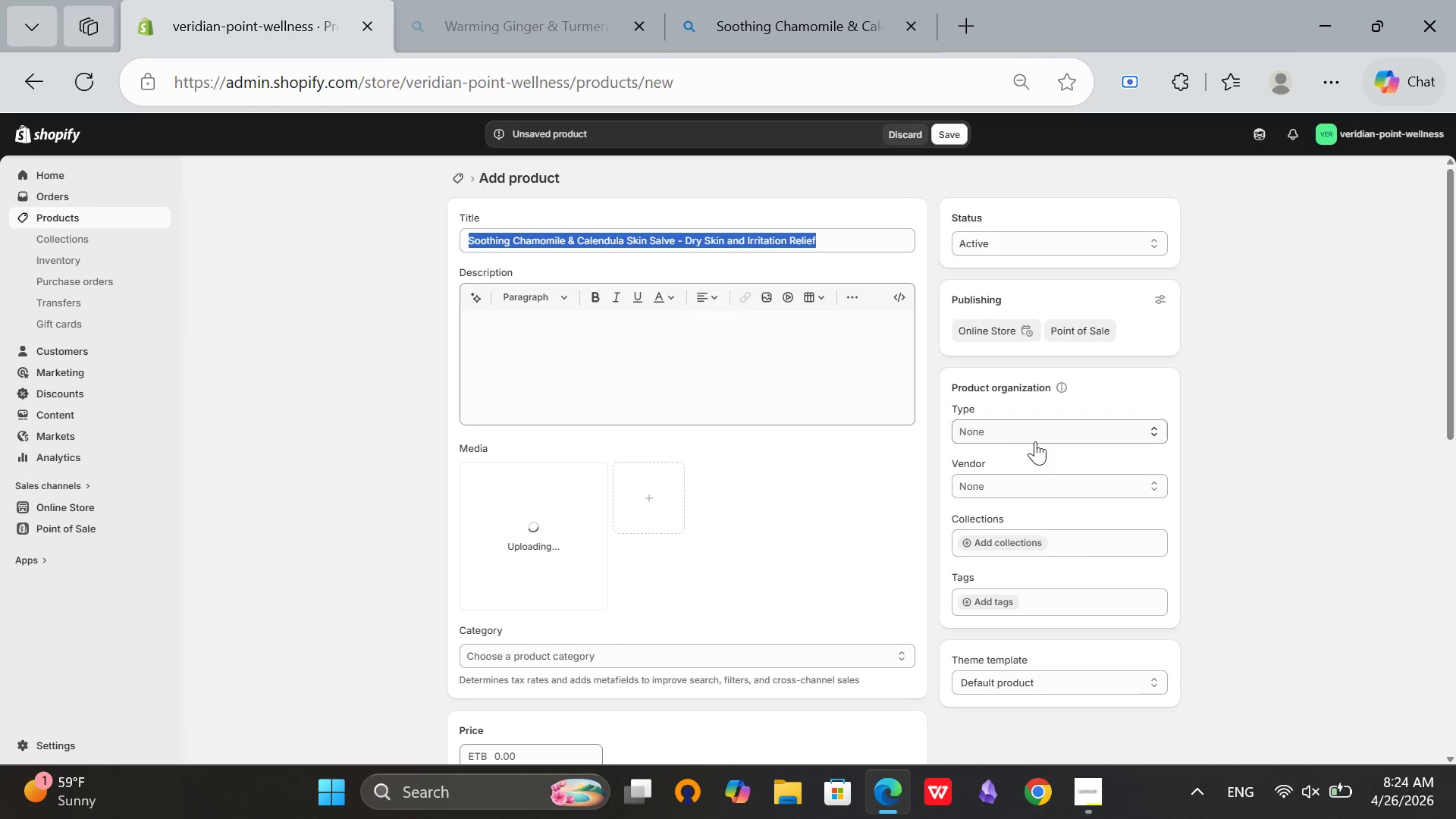 
left_click([1035, 441])
 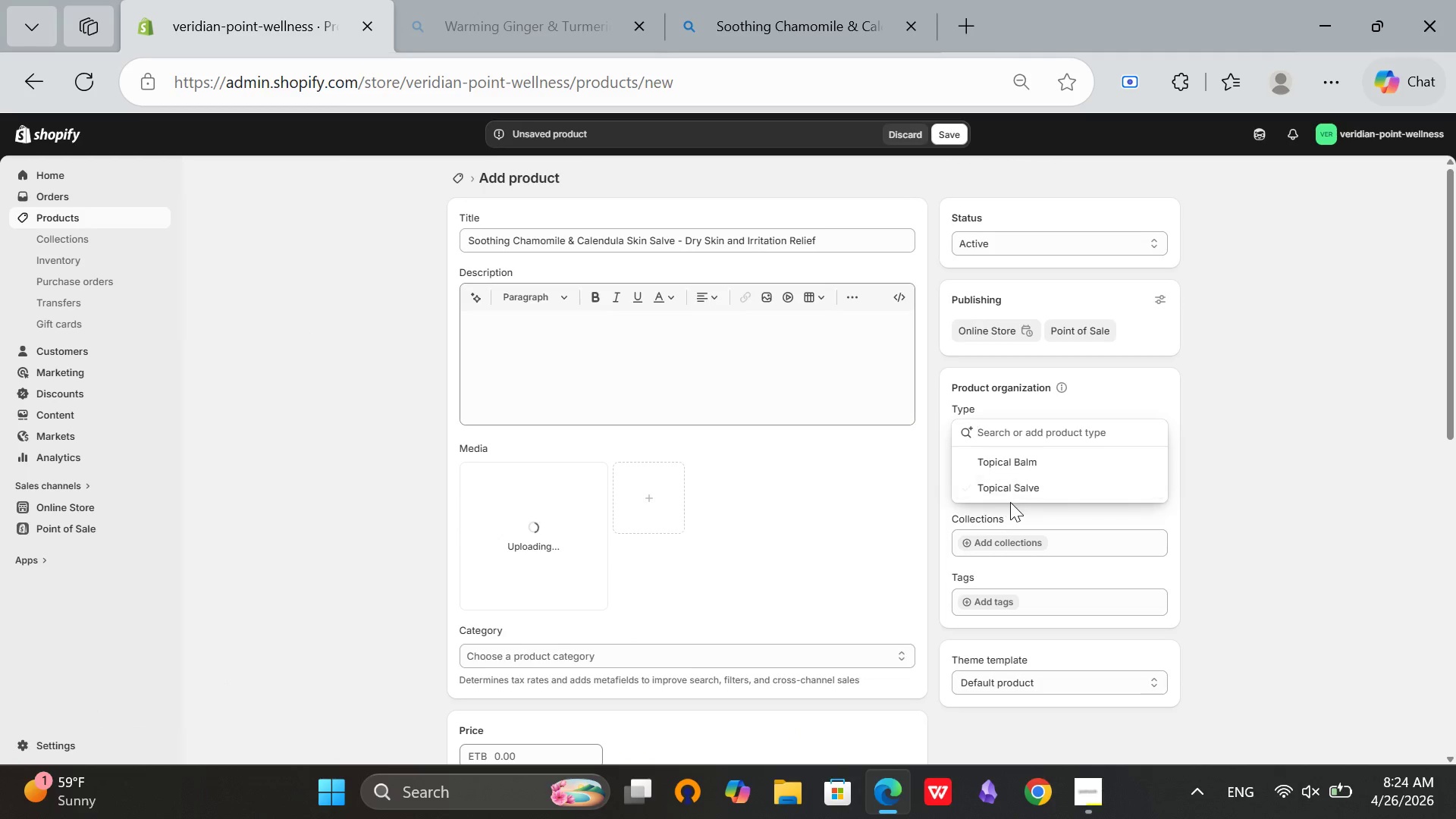 
left_click([1004, 491])
 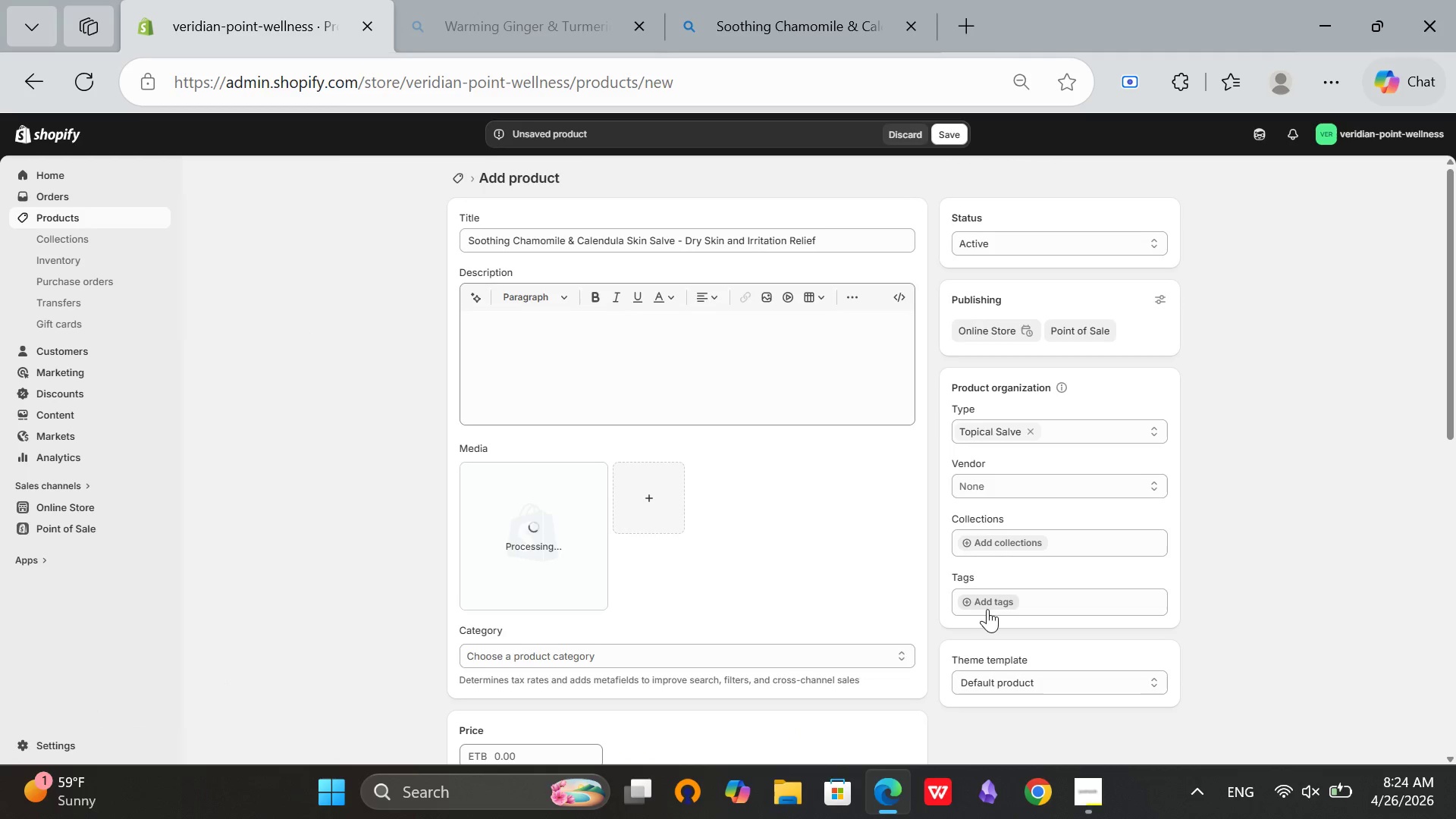 
left_click([987, 609])
 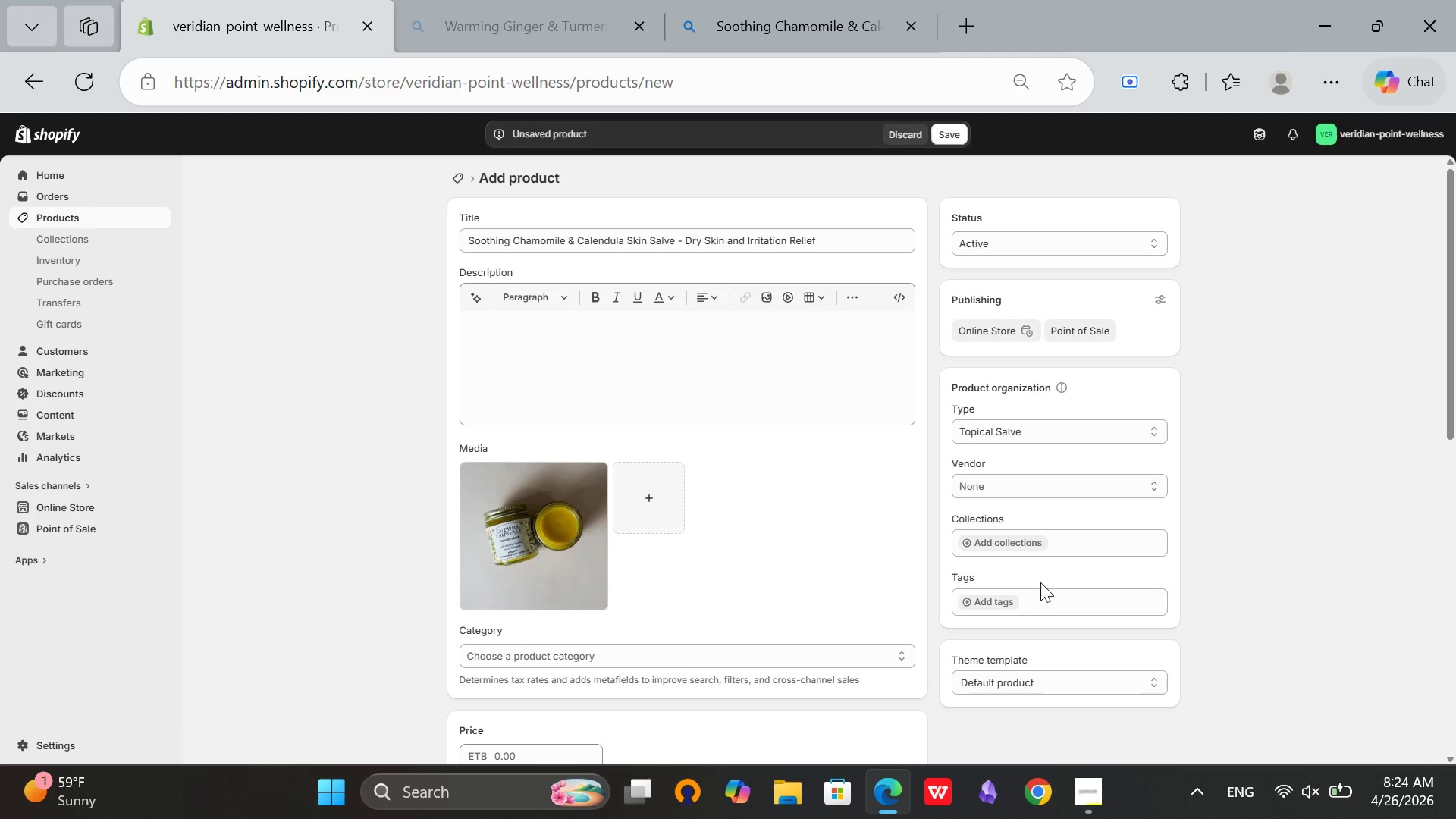 
left_click([974, 595])
 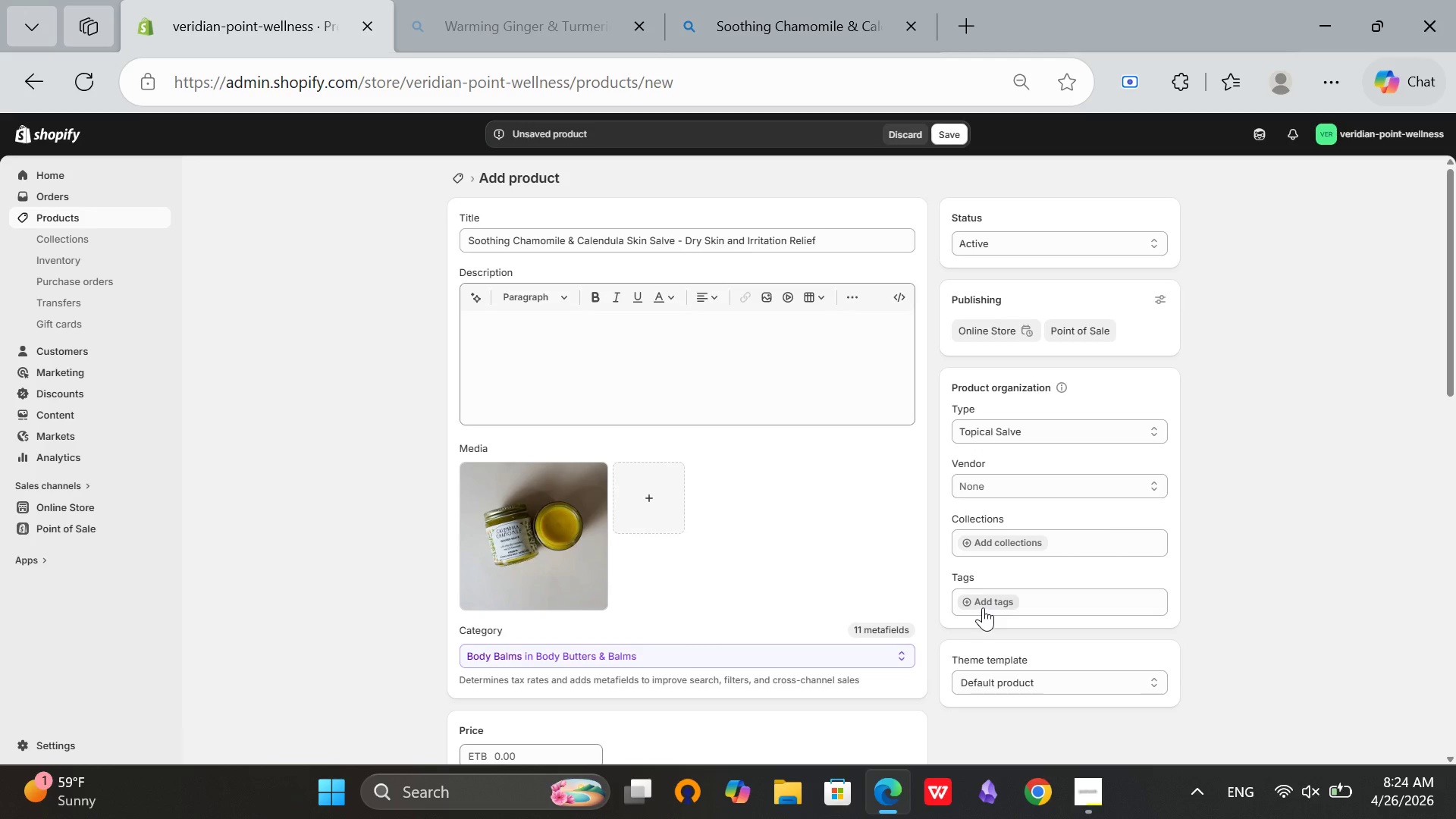 
left_click([983, 607])
 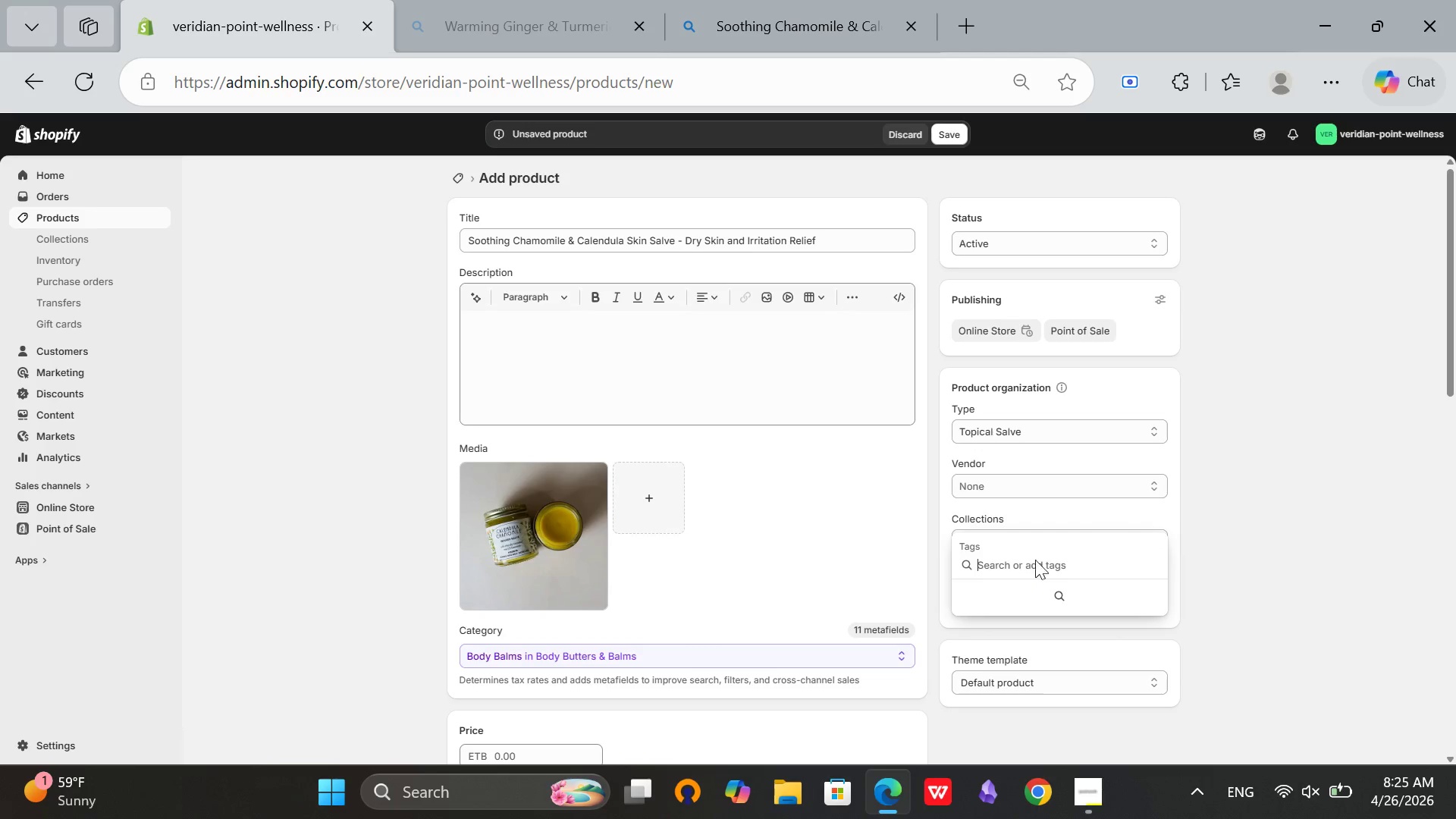 
type(topical)
 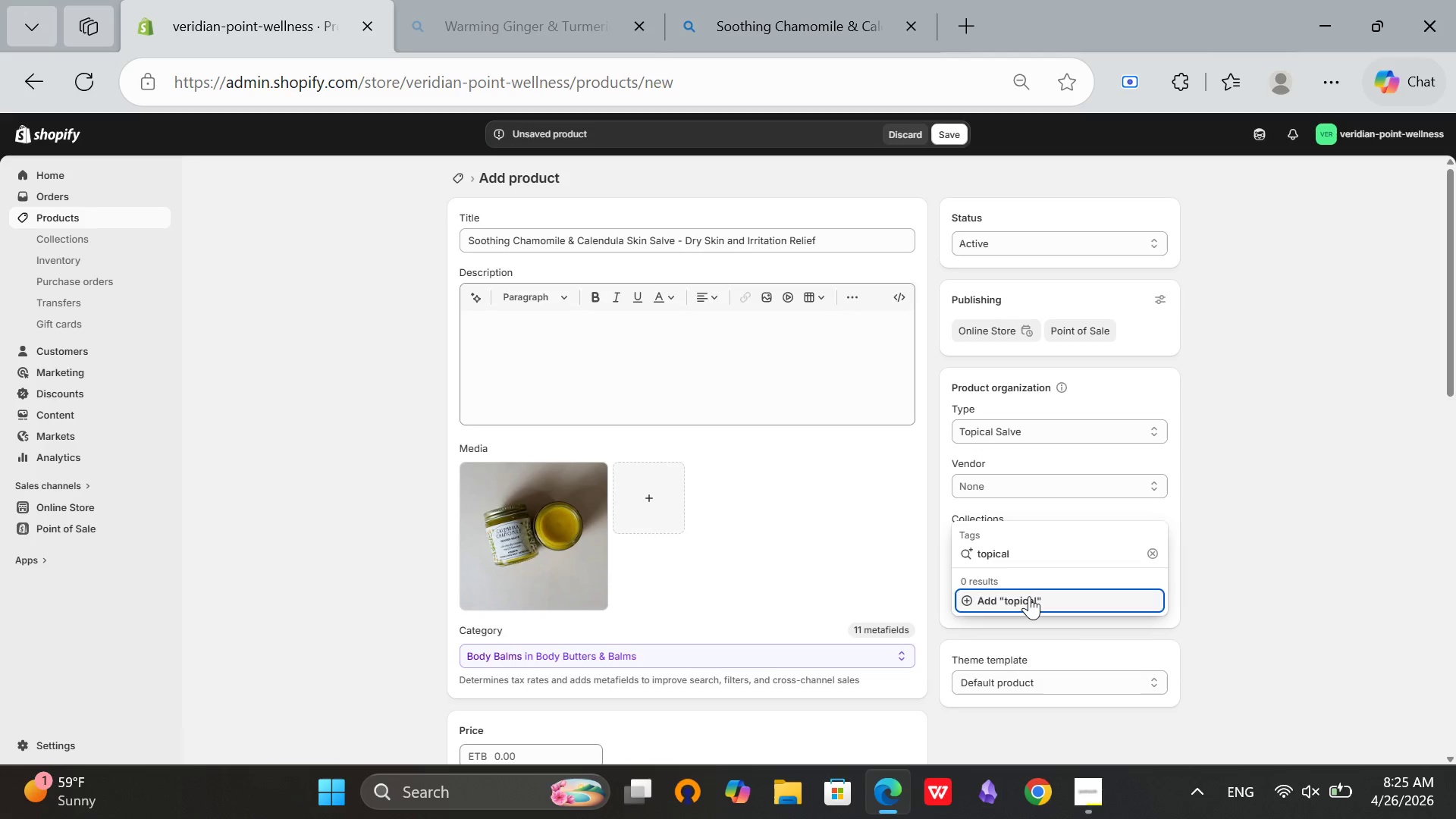 
left_click([1029, 597])
 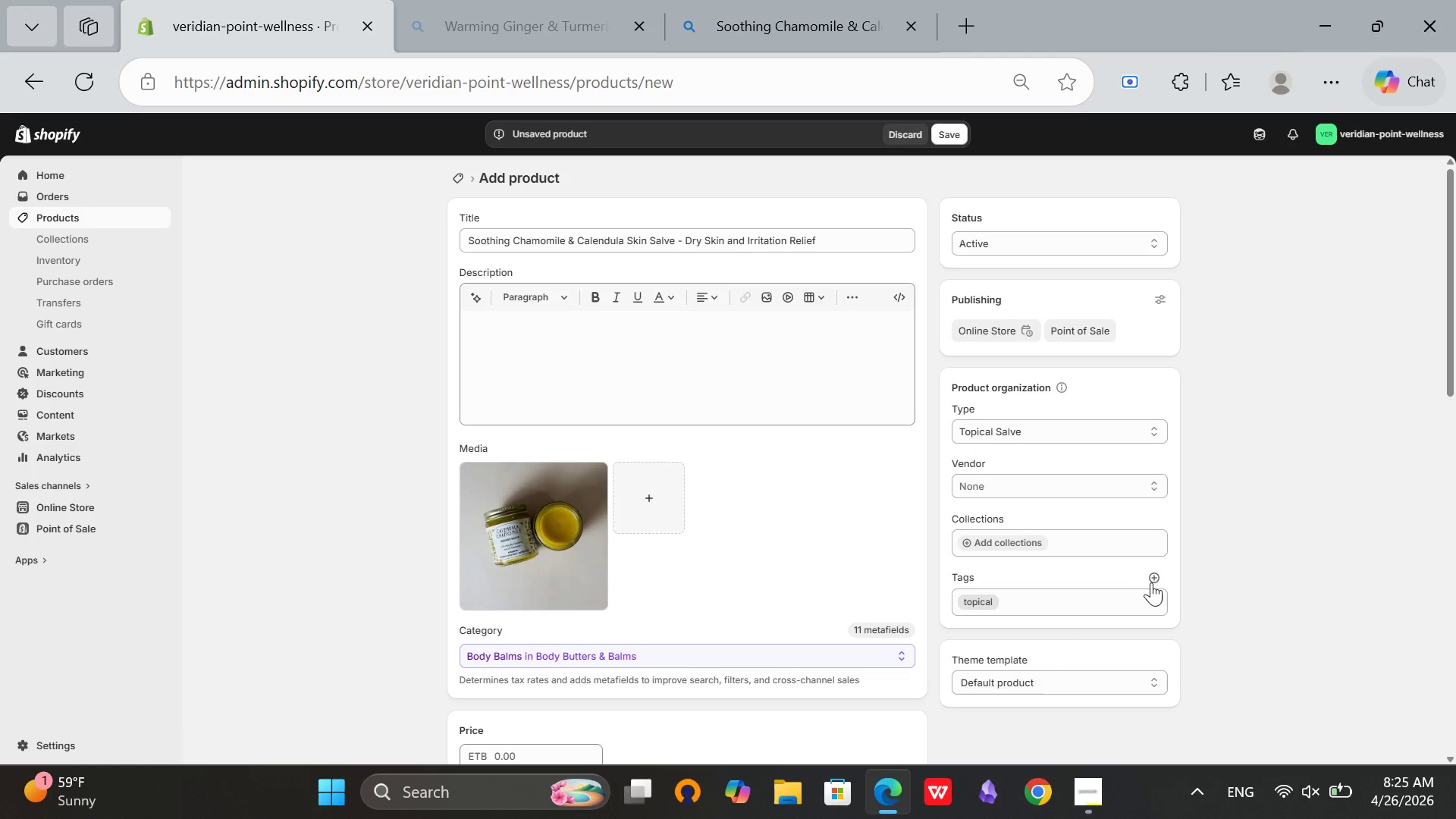 
left_click([1150, 581])
 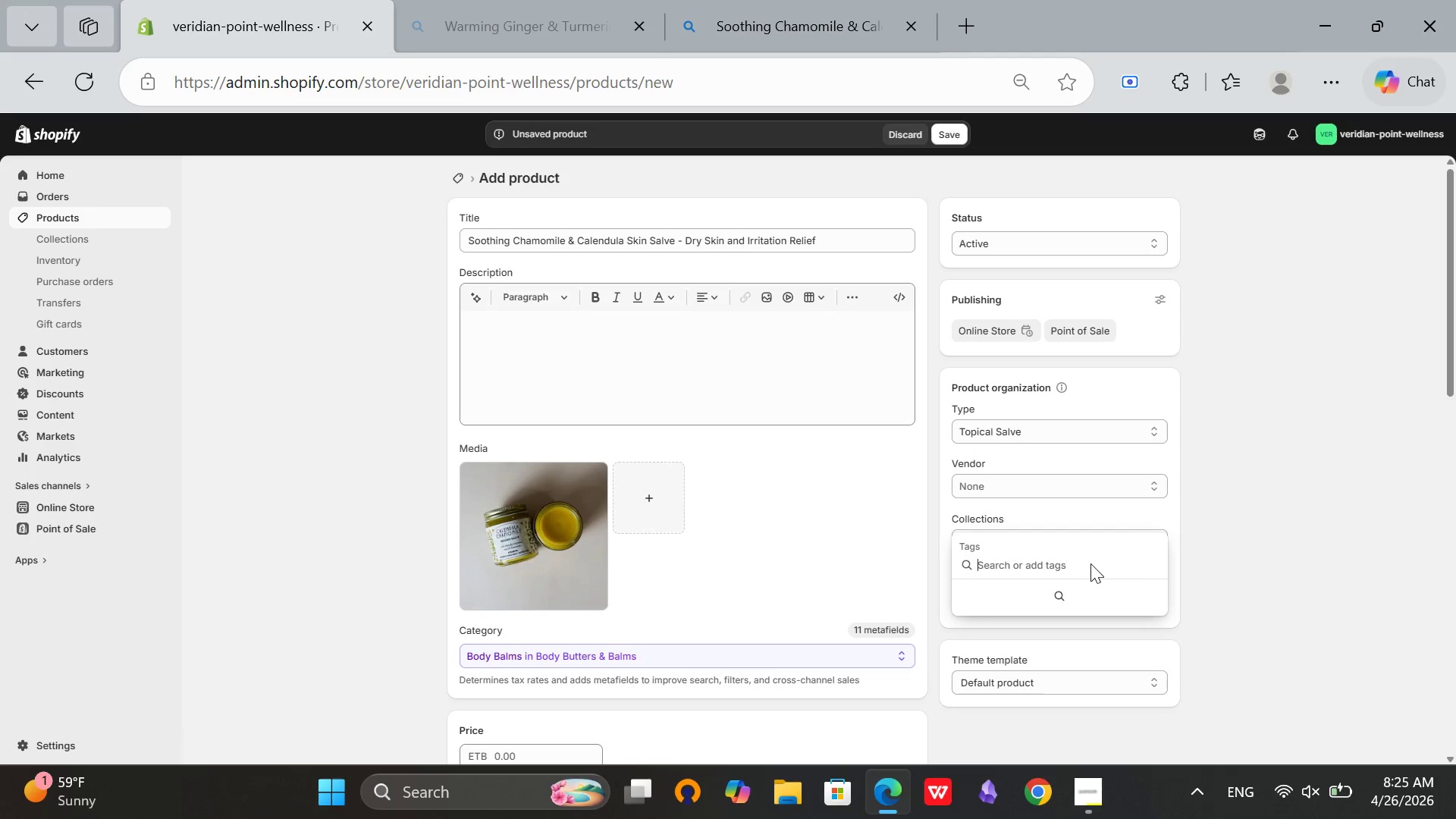 
type(inflammation)
 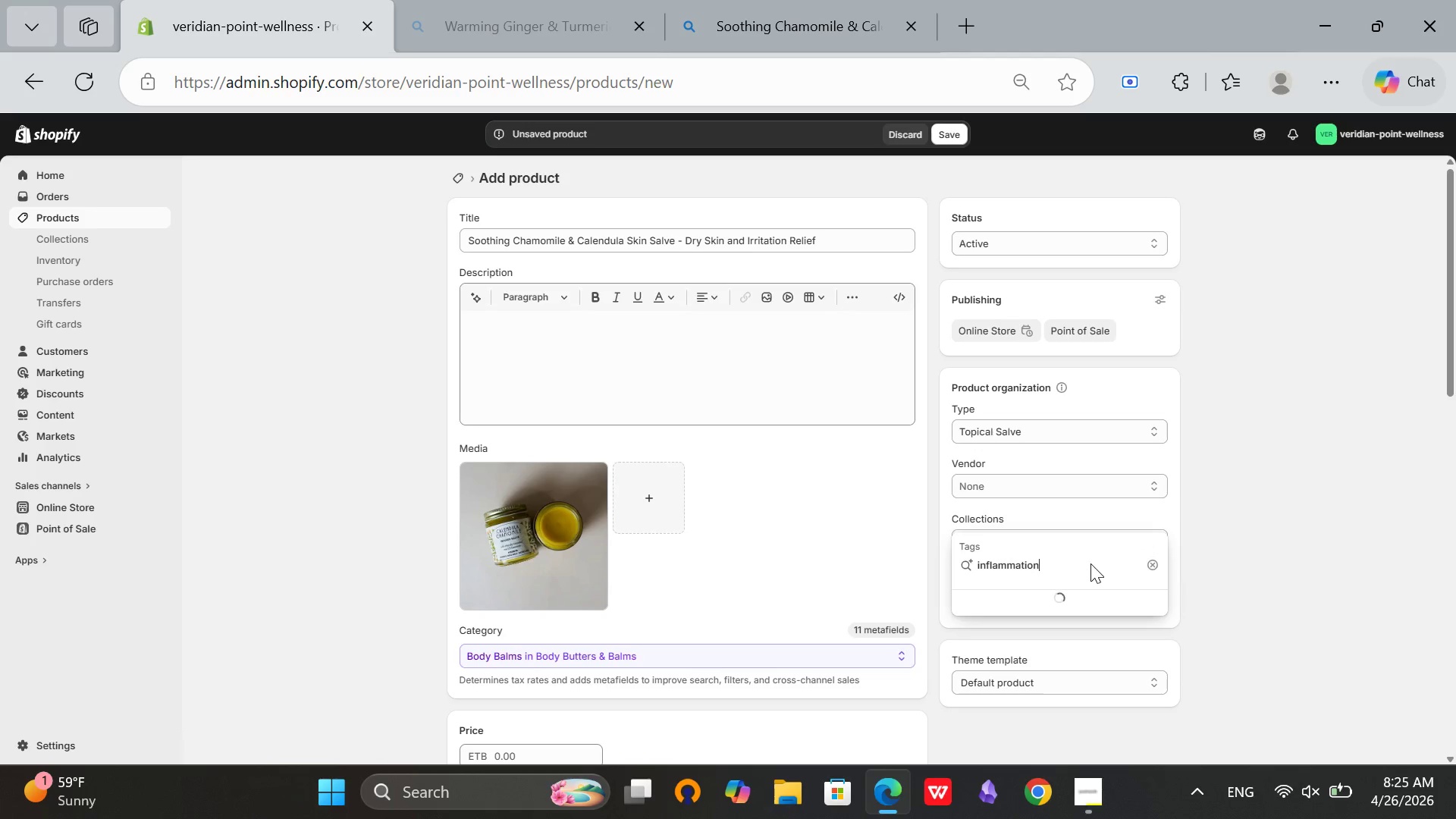 
key(Enter)
 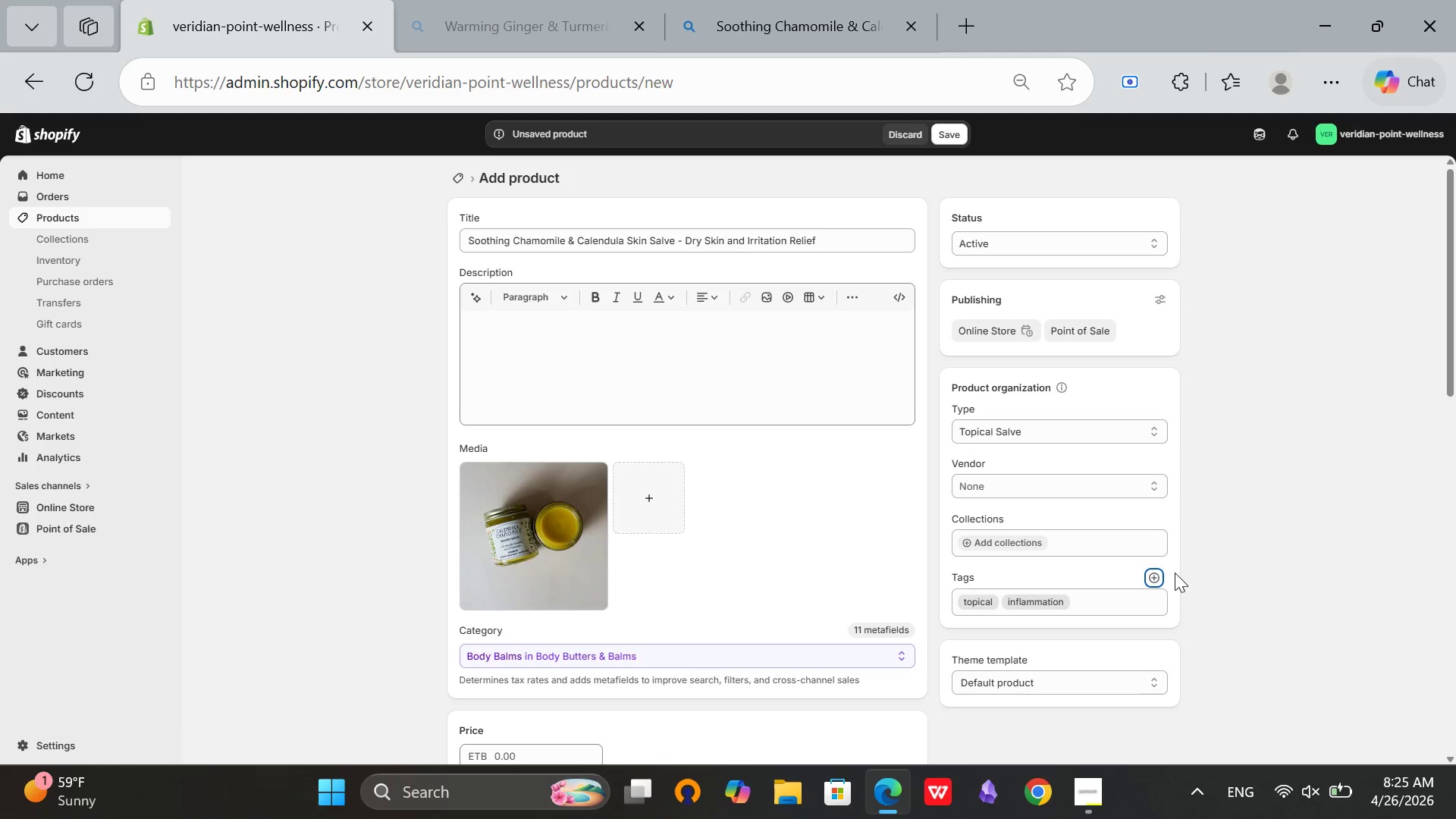 
left_click([1157, 573])
 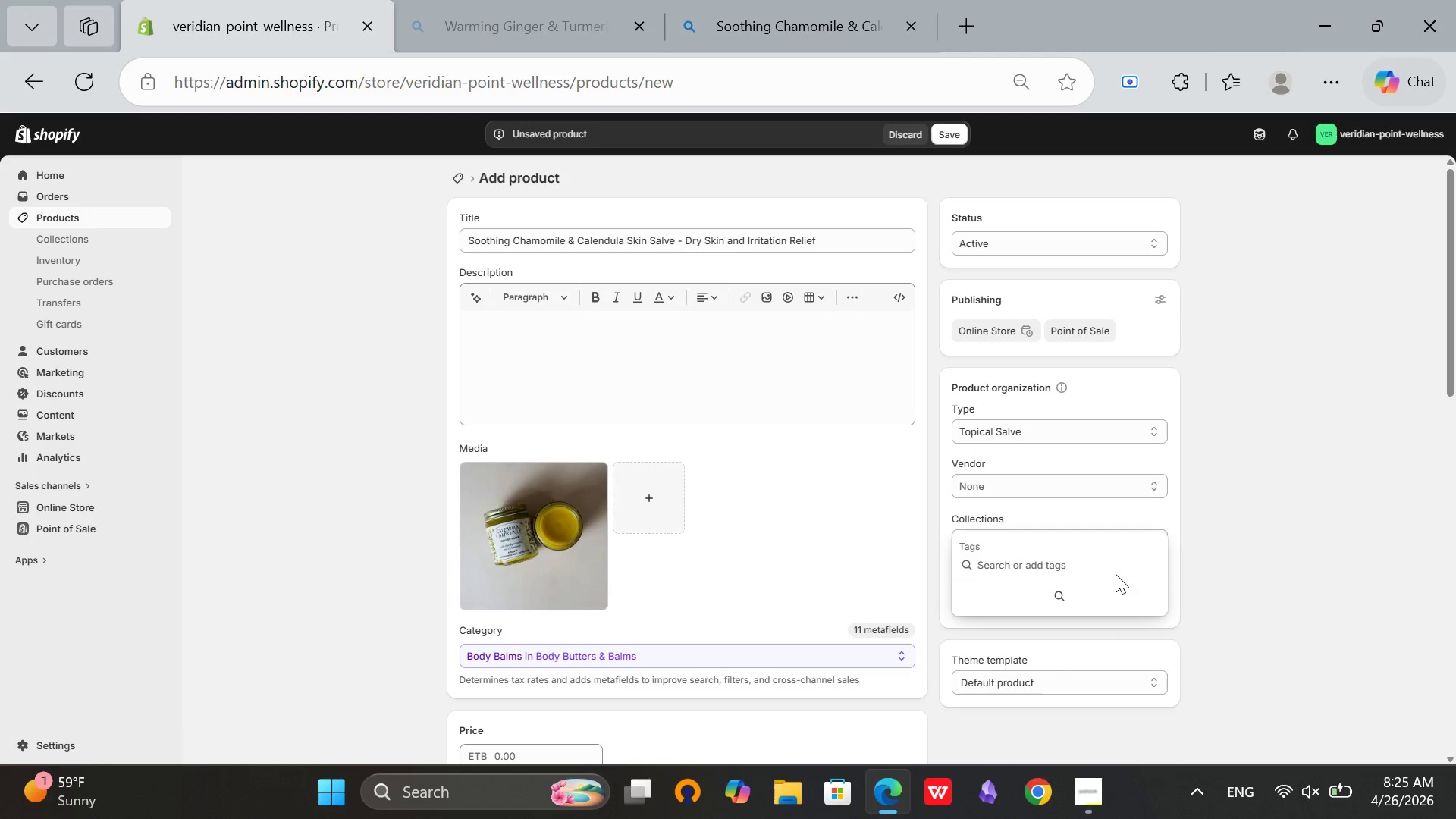 
type(calendula)
 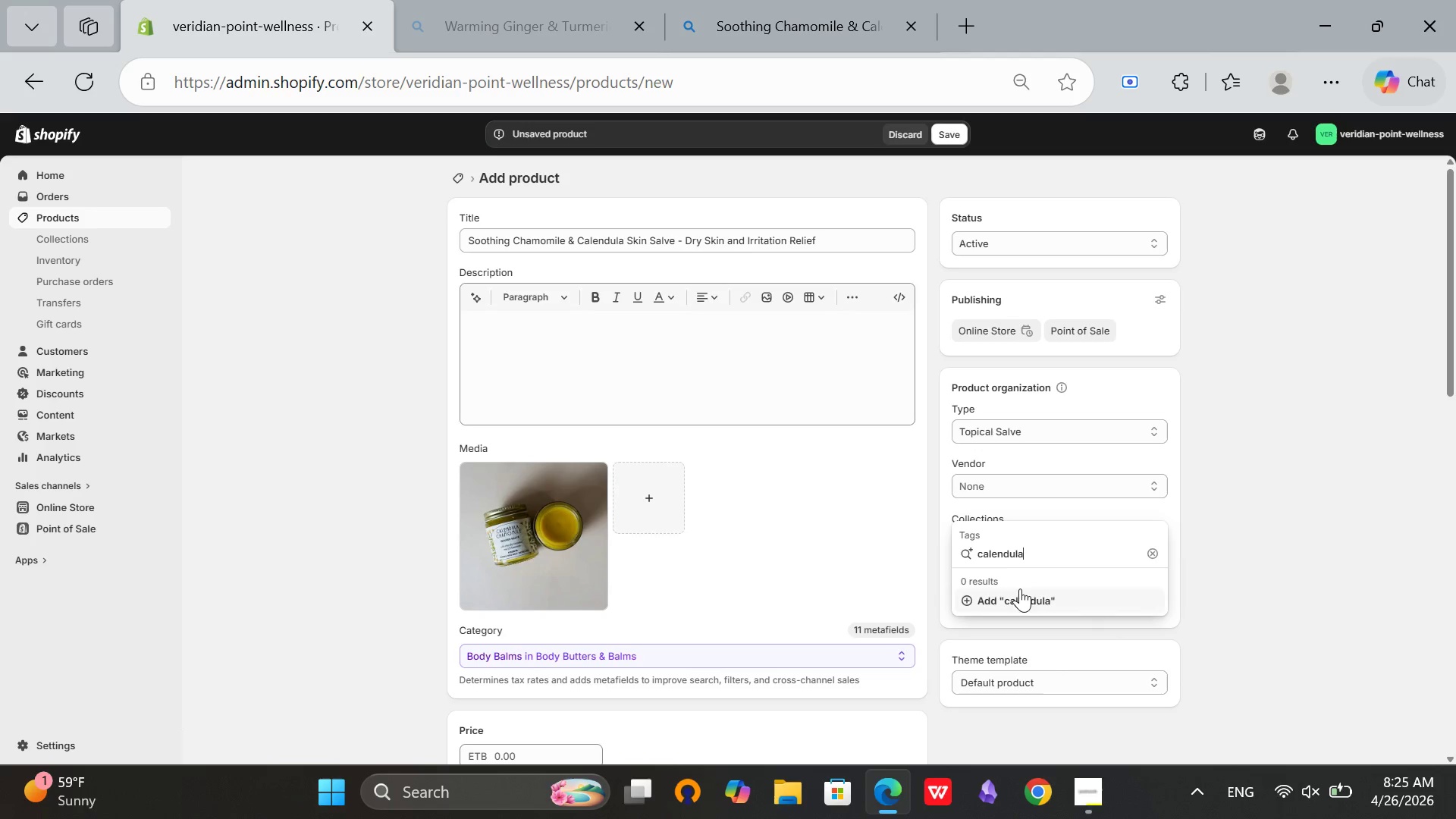 
left_click([1021, 594])
 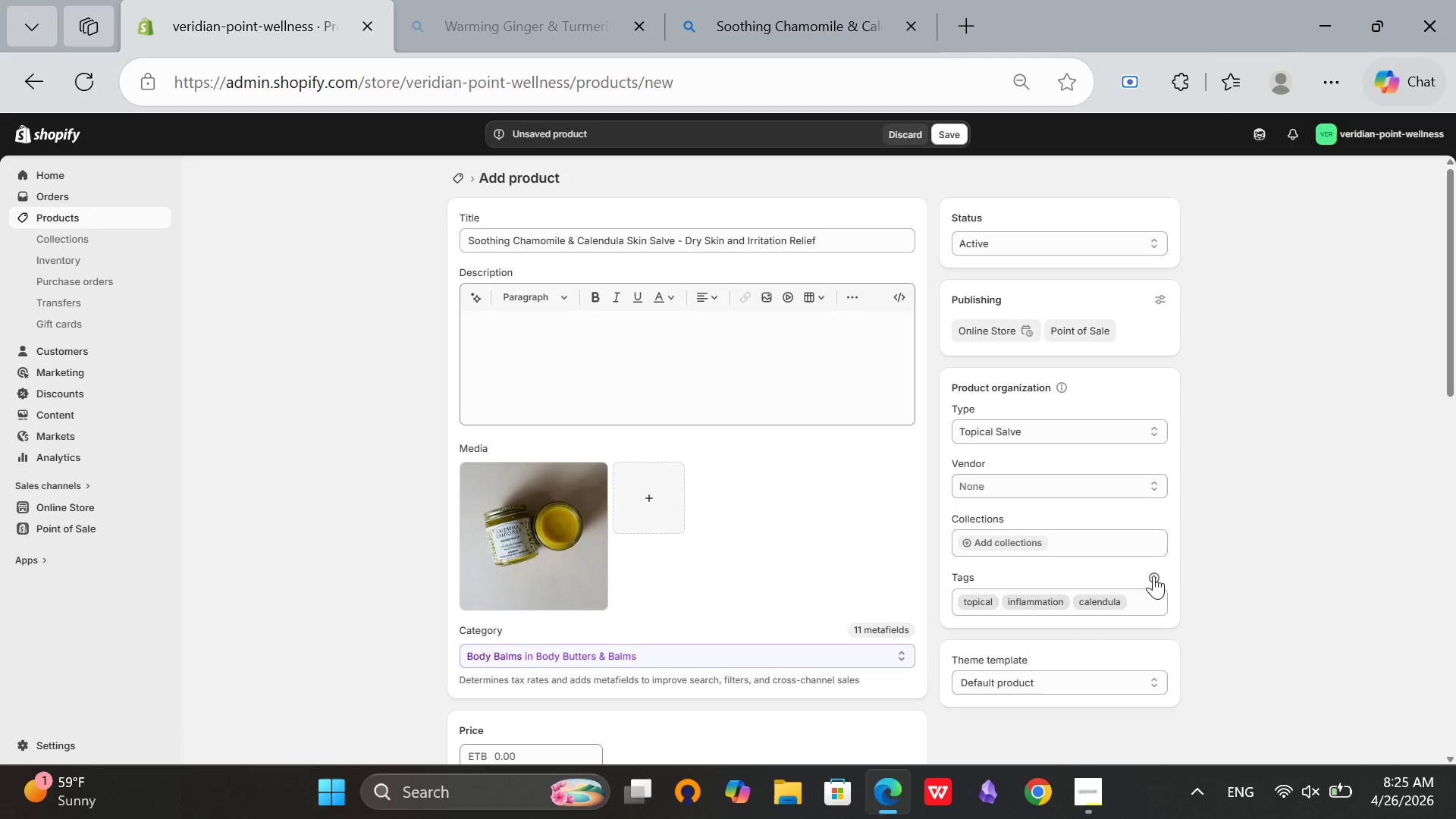 
left_click([1153, 576])
 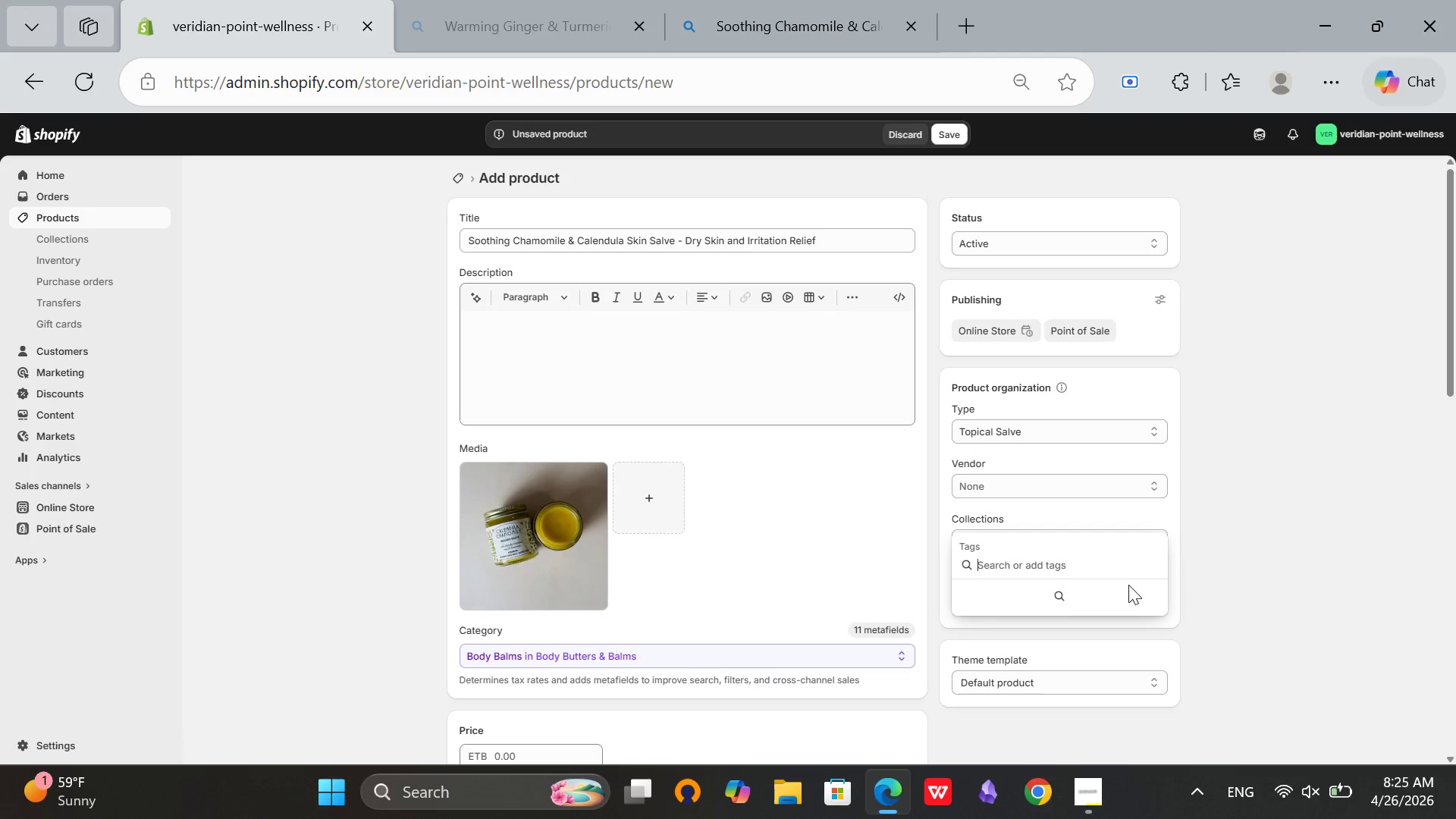 
type(senstive)
key(Backspace)
key(Backspace)
key(Backspace)
key(Backspace)
type(itive )
key(Backspace)
type(-skin)
 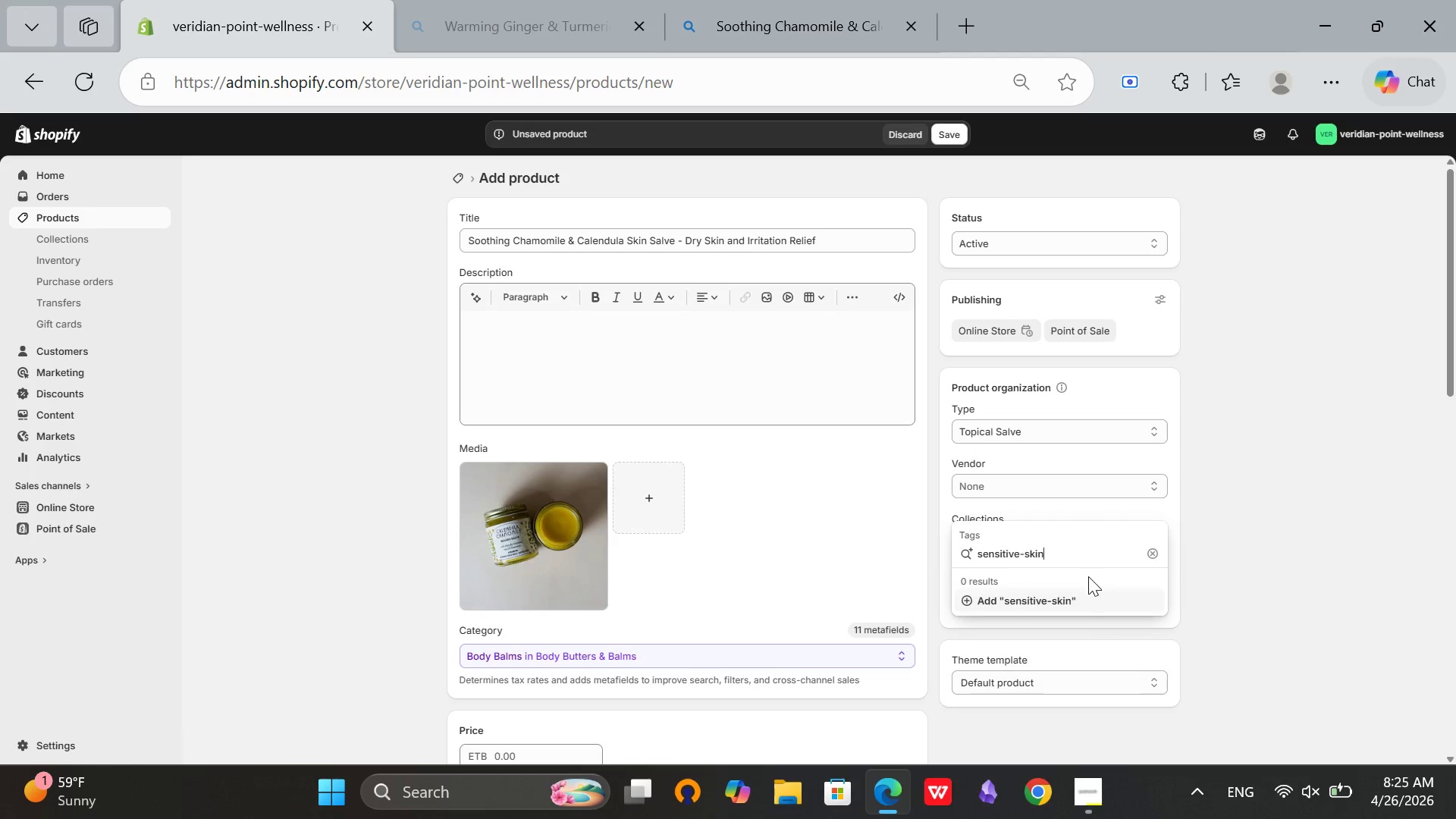 
left_click([1029, 598])
 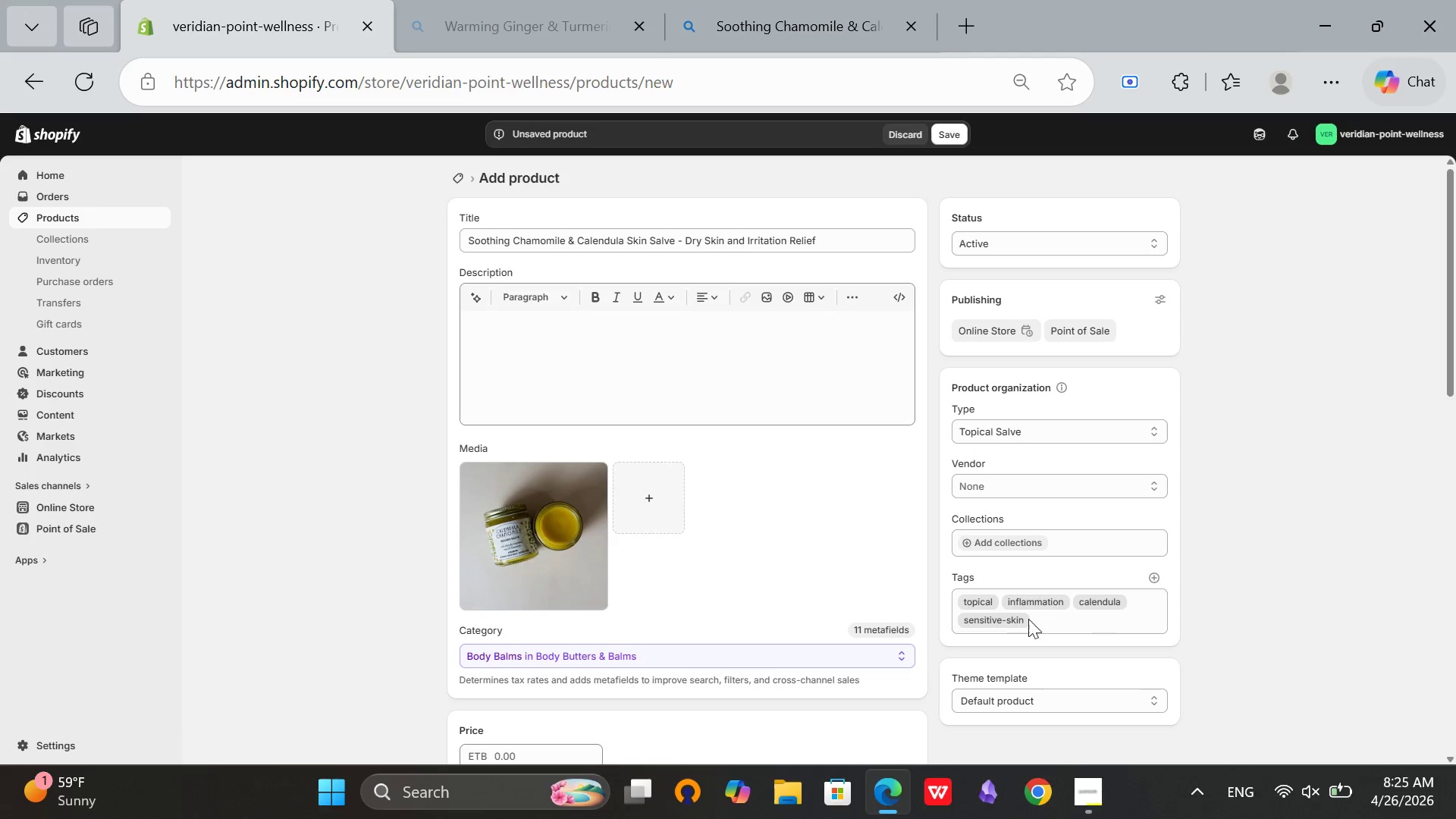 
scroll: coordinate [919, 636], scroll_direction: down, amount: 4.0
 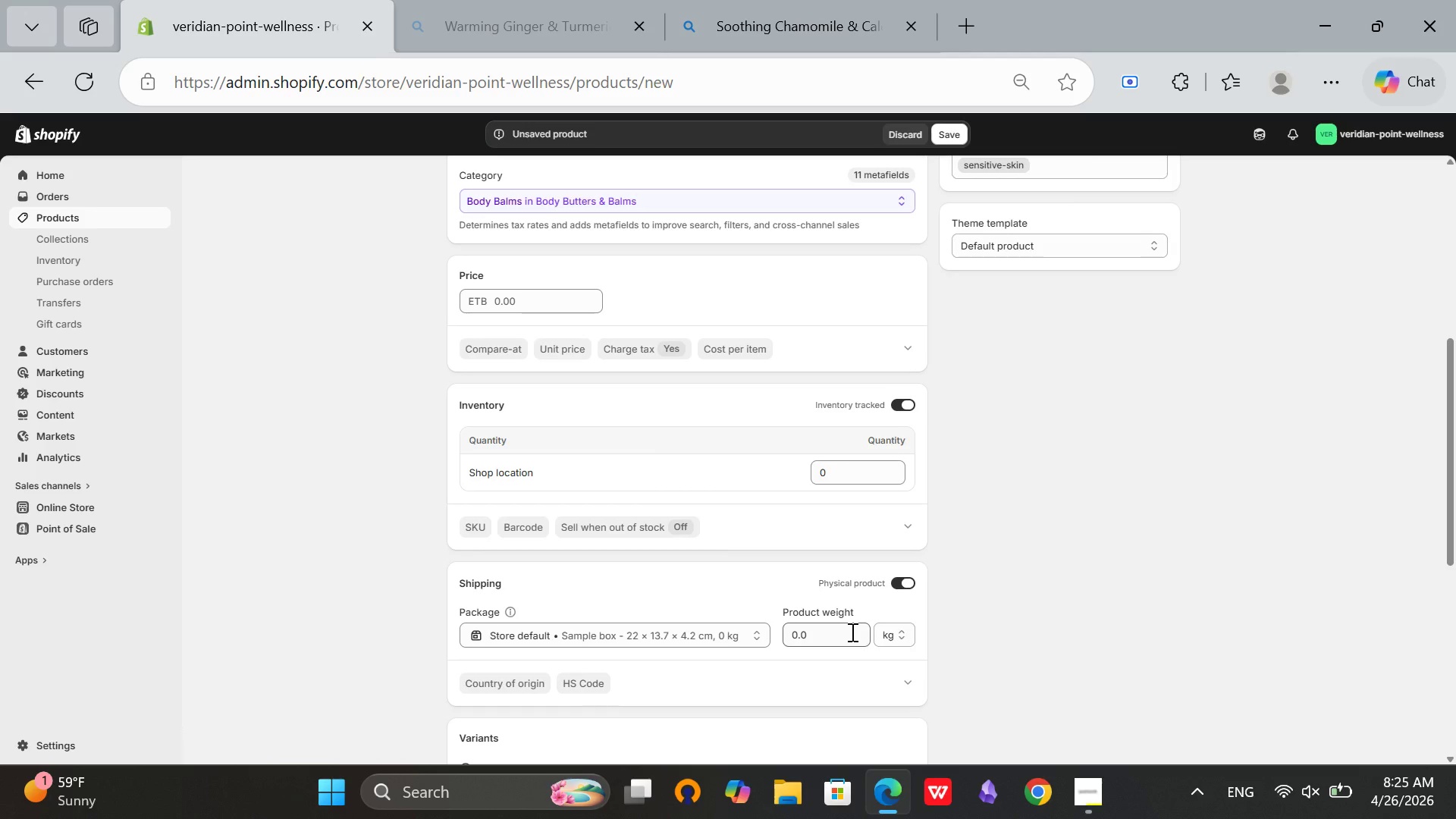 
left_click([851, 632])
 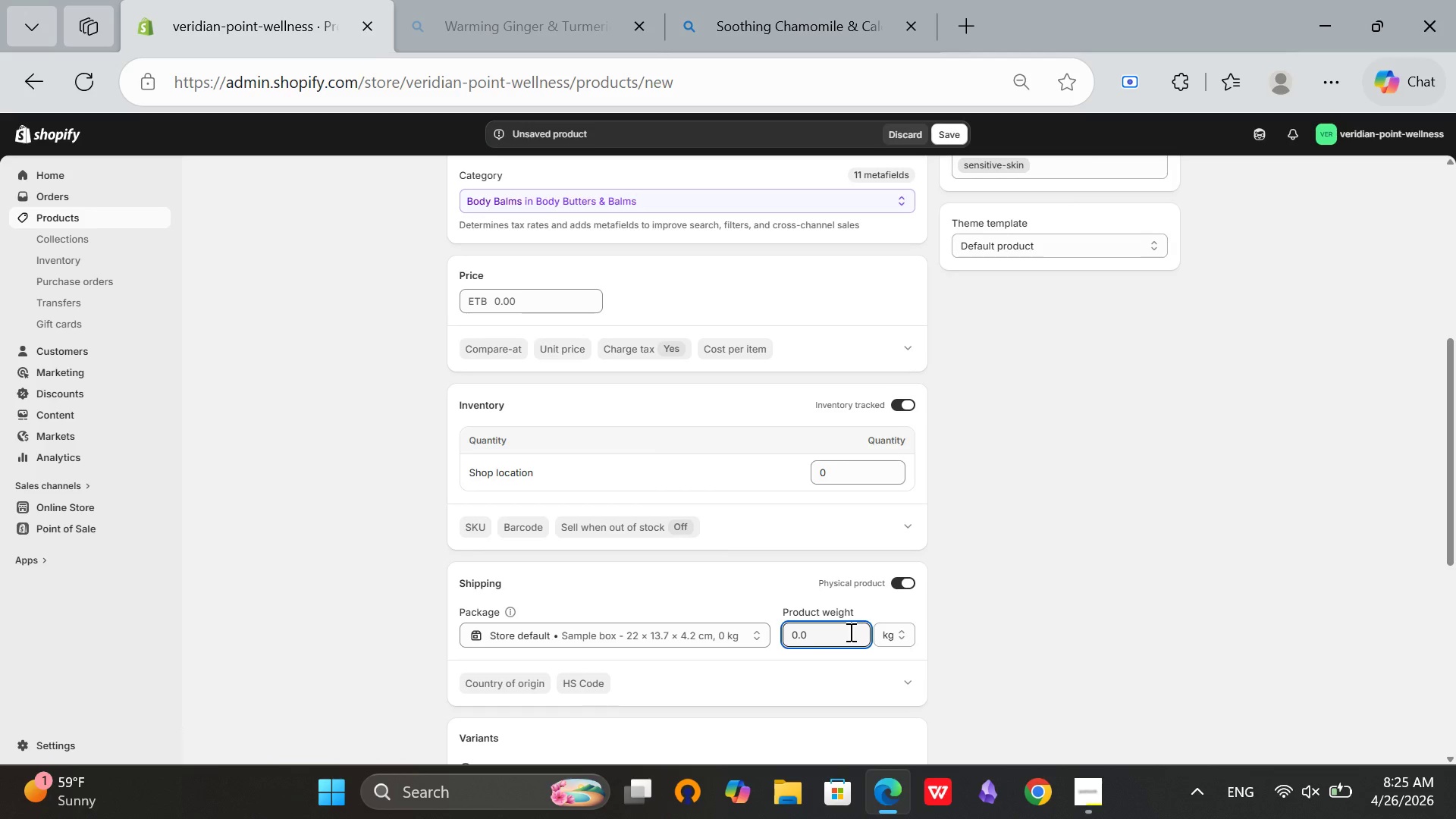 
key(Backspace)
 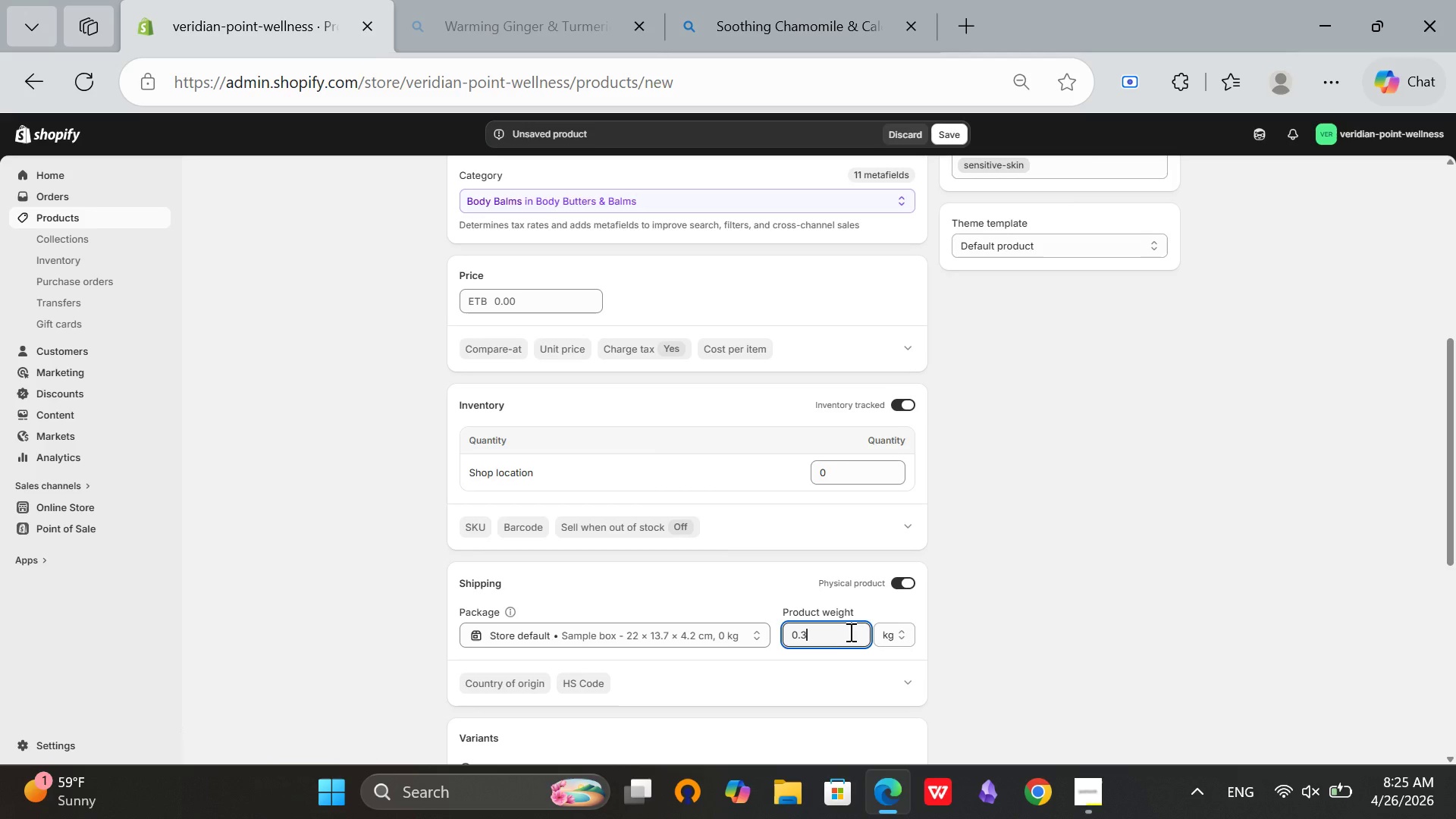 
key(3)
 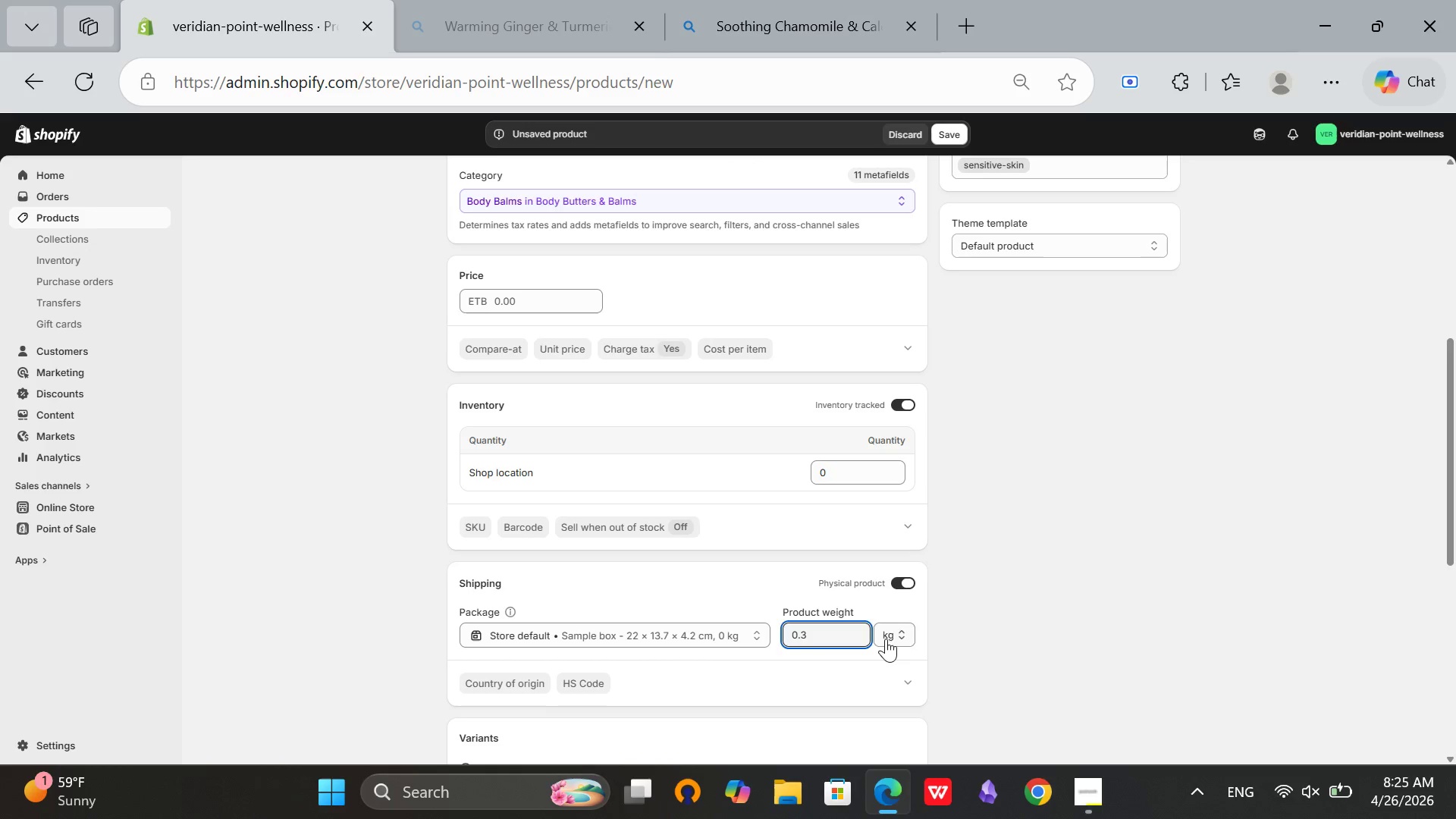 
left_click([886, 639])
 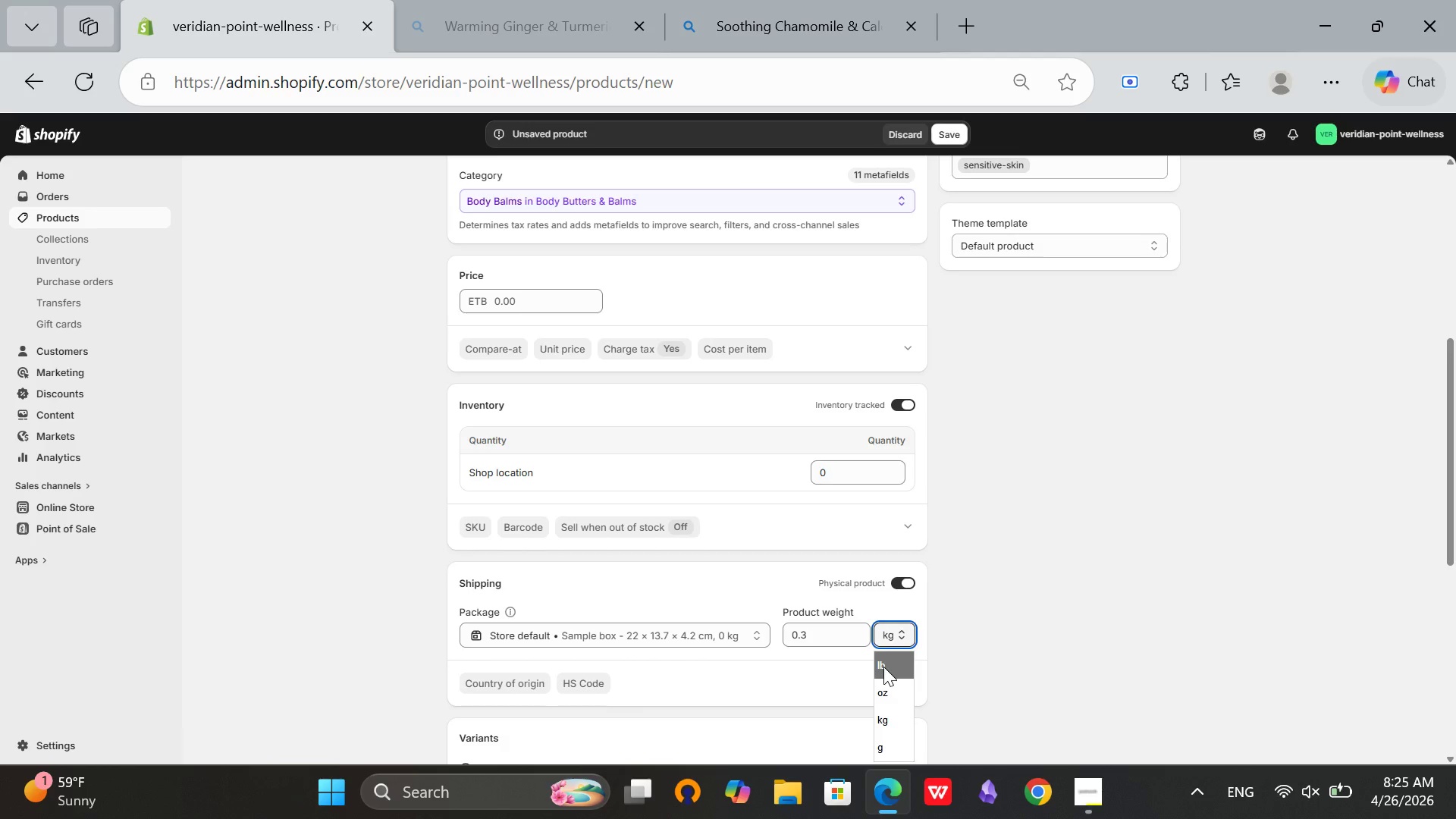 
left_click([883, 667])
 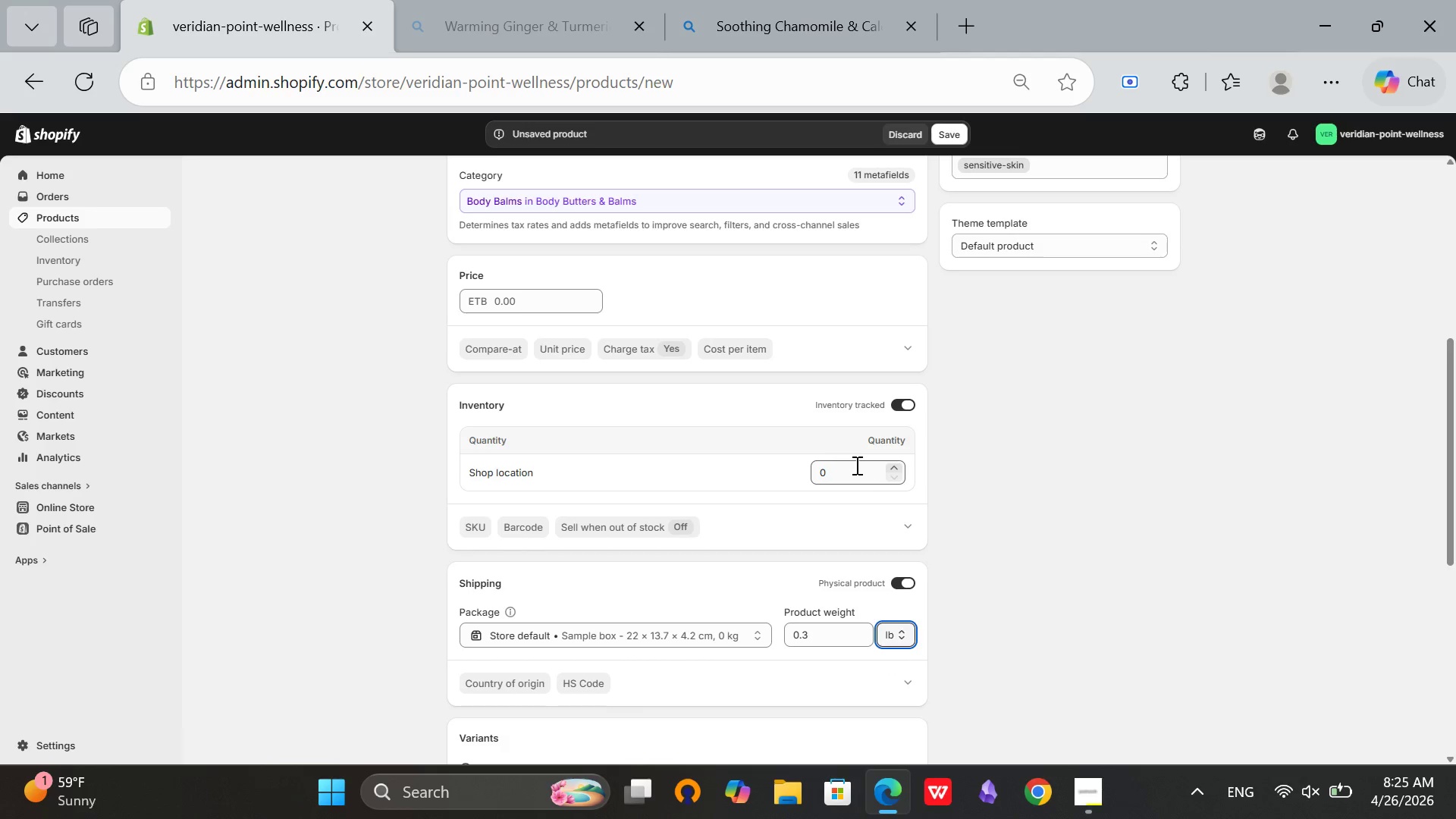 
left_click([856, 464])
 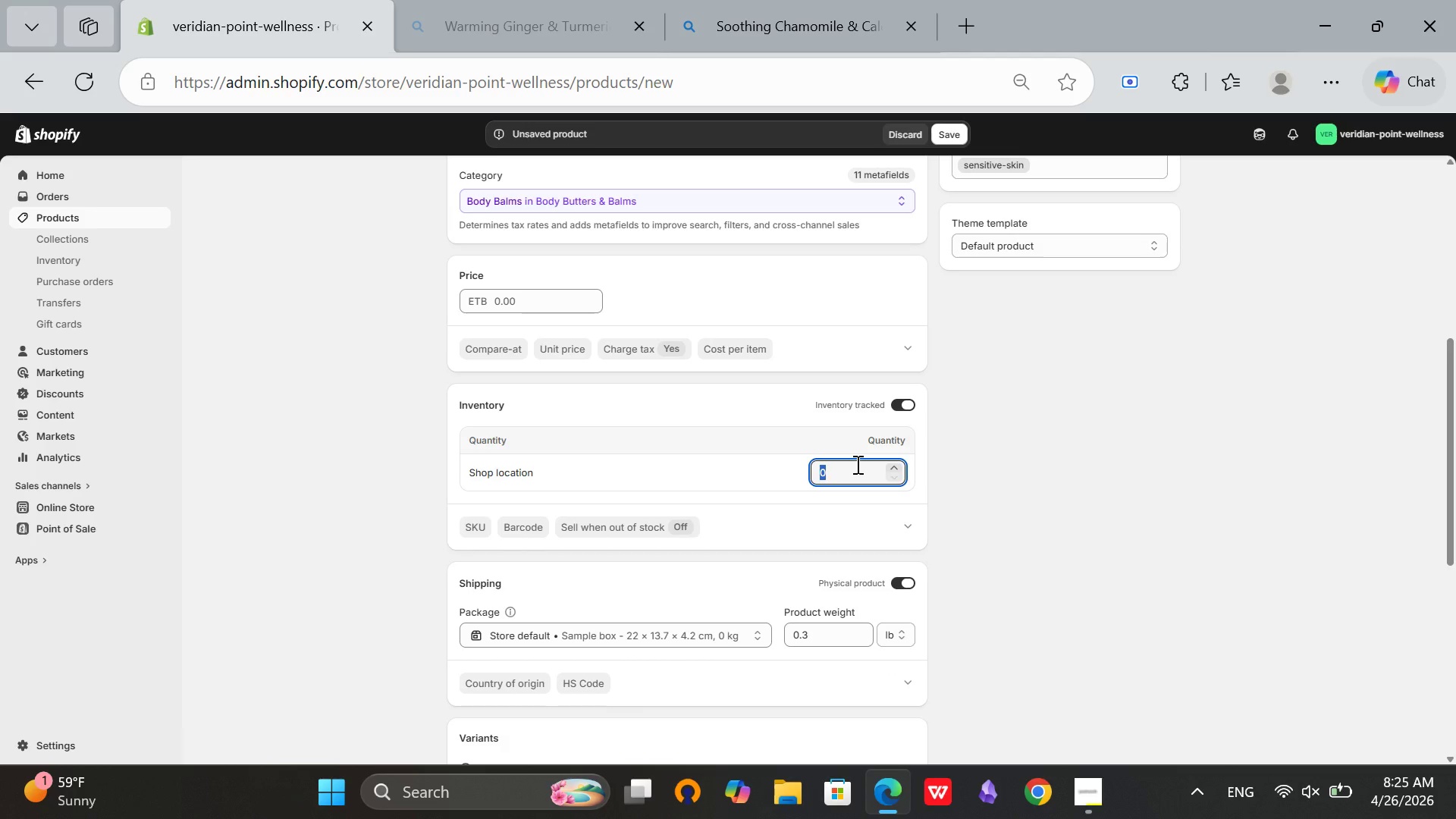 
type(10)
 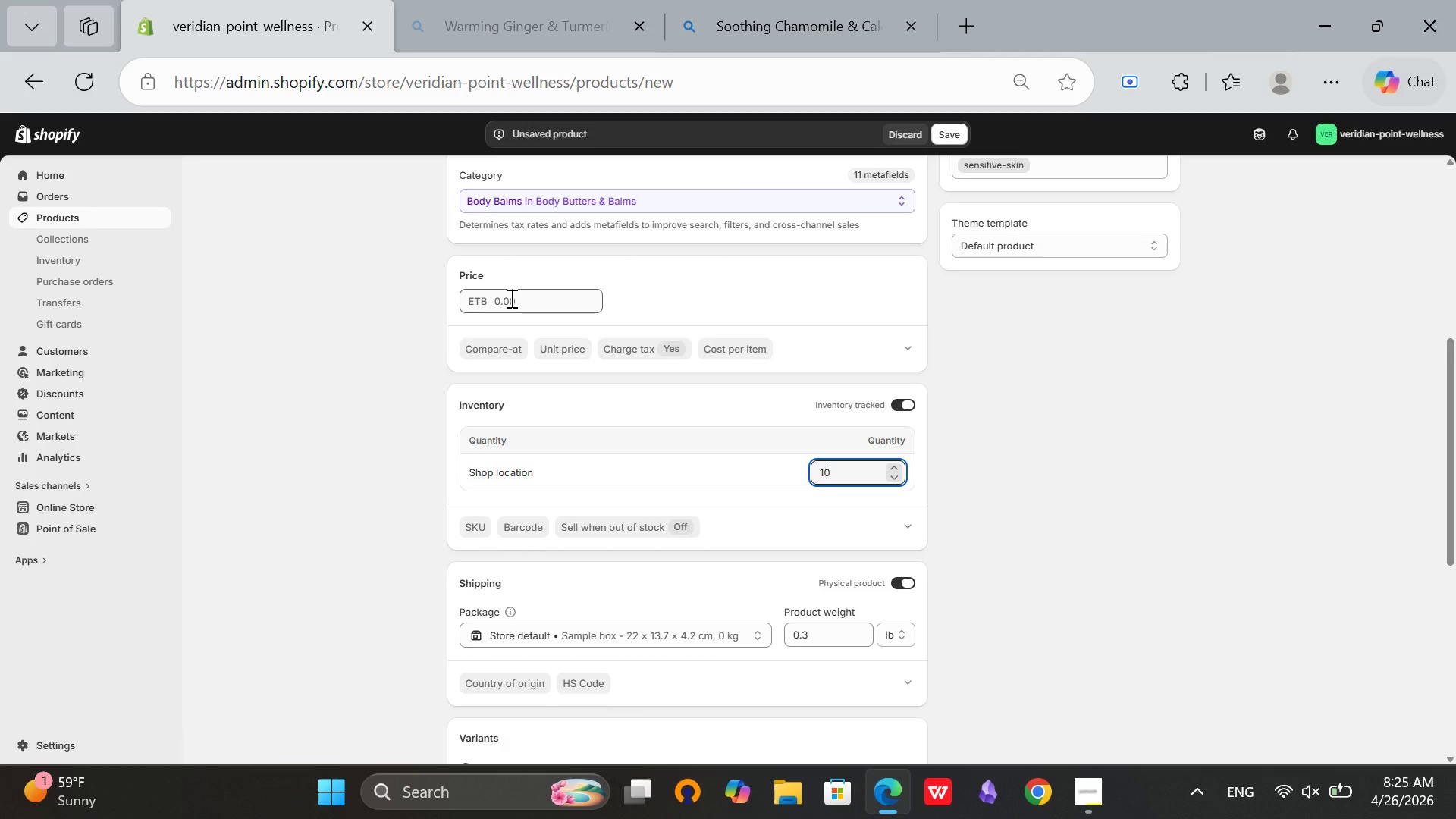 
left_click([504, 295])
 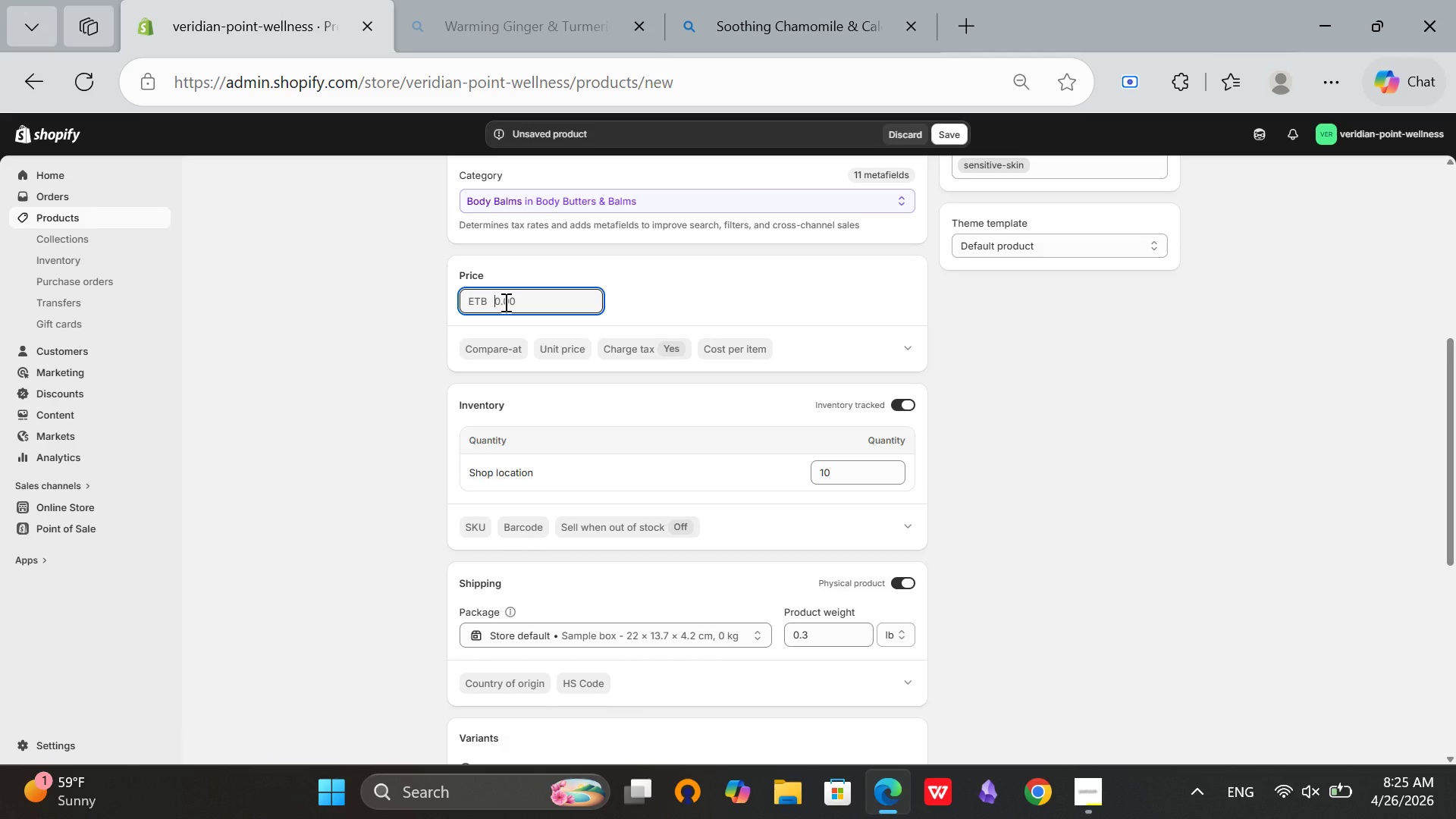 
type(28)
 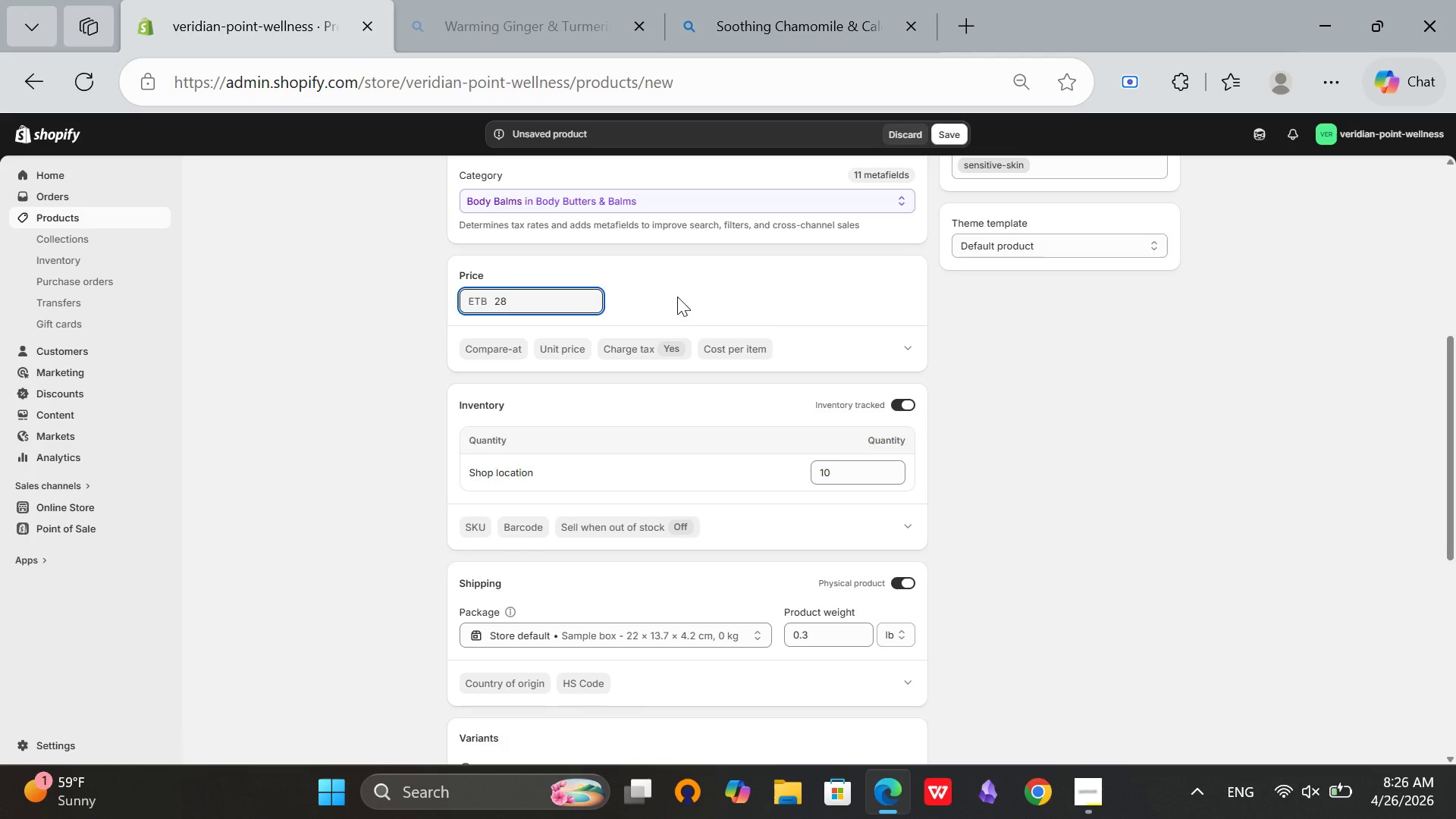 
left_click([677, 297])
 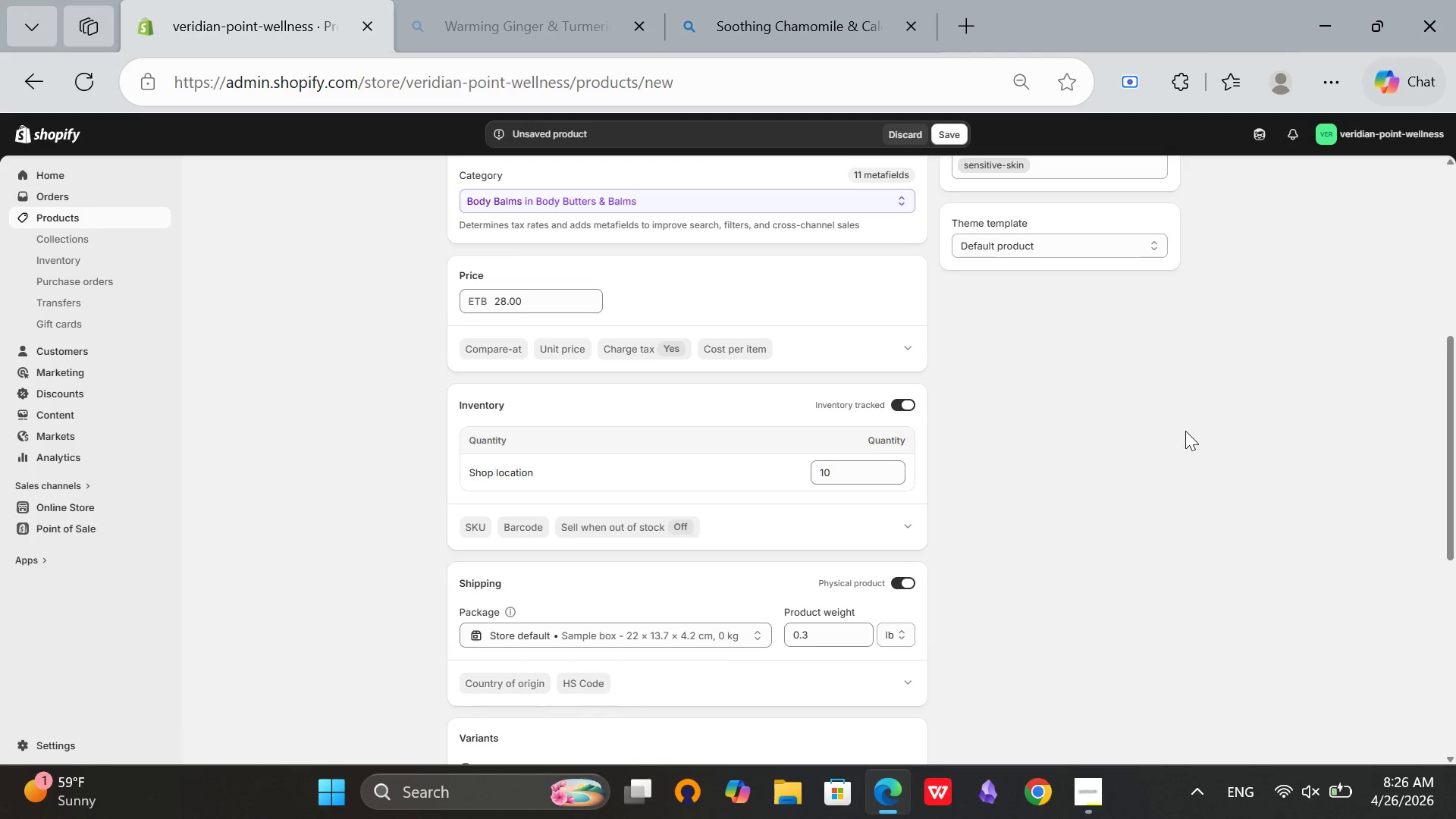 
scroll: coordinate [1185, 431], scroll_direction: down, amount: 8.0
 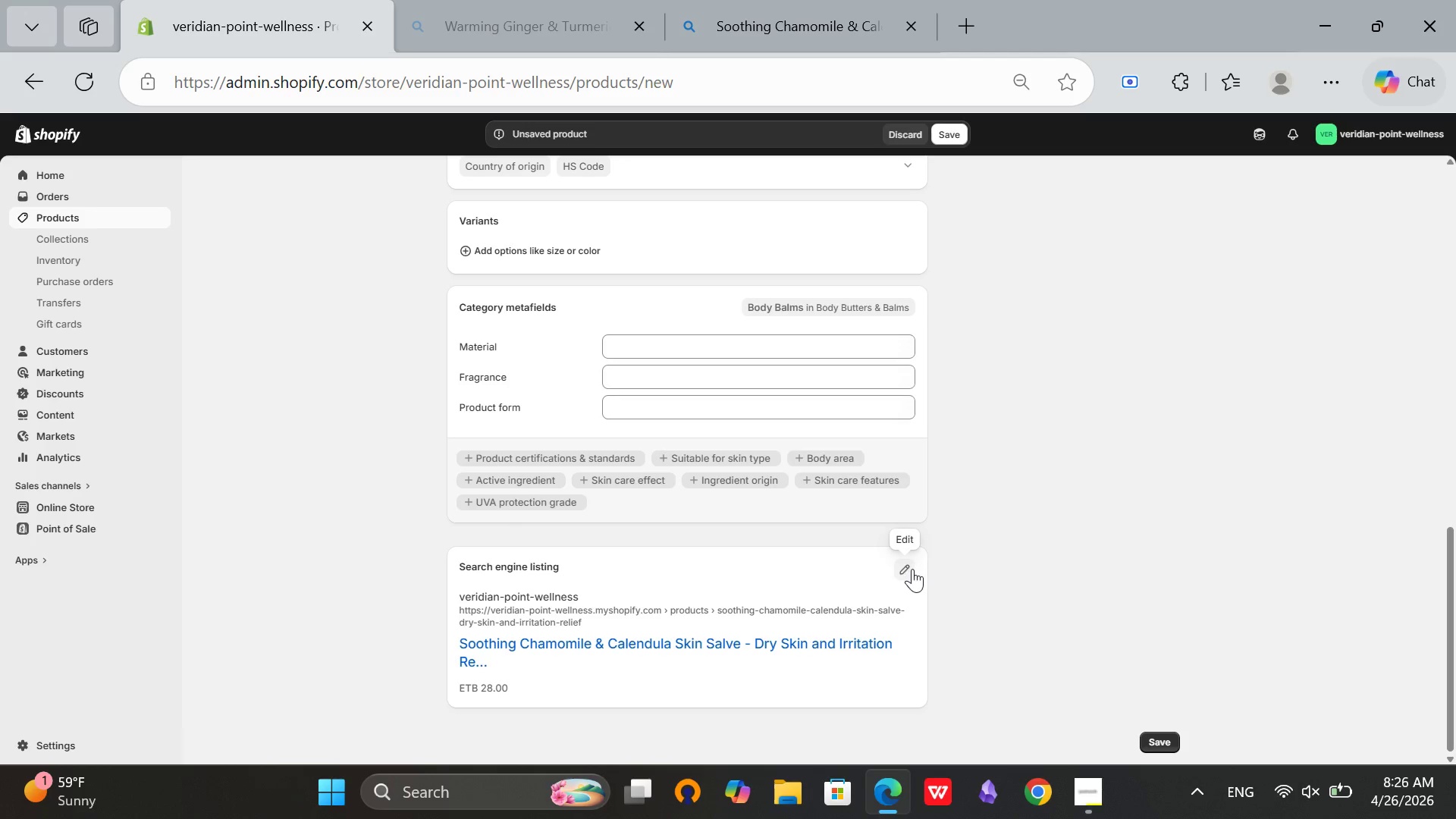 
left_click([912, 569])
 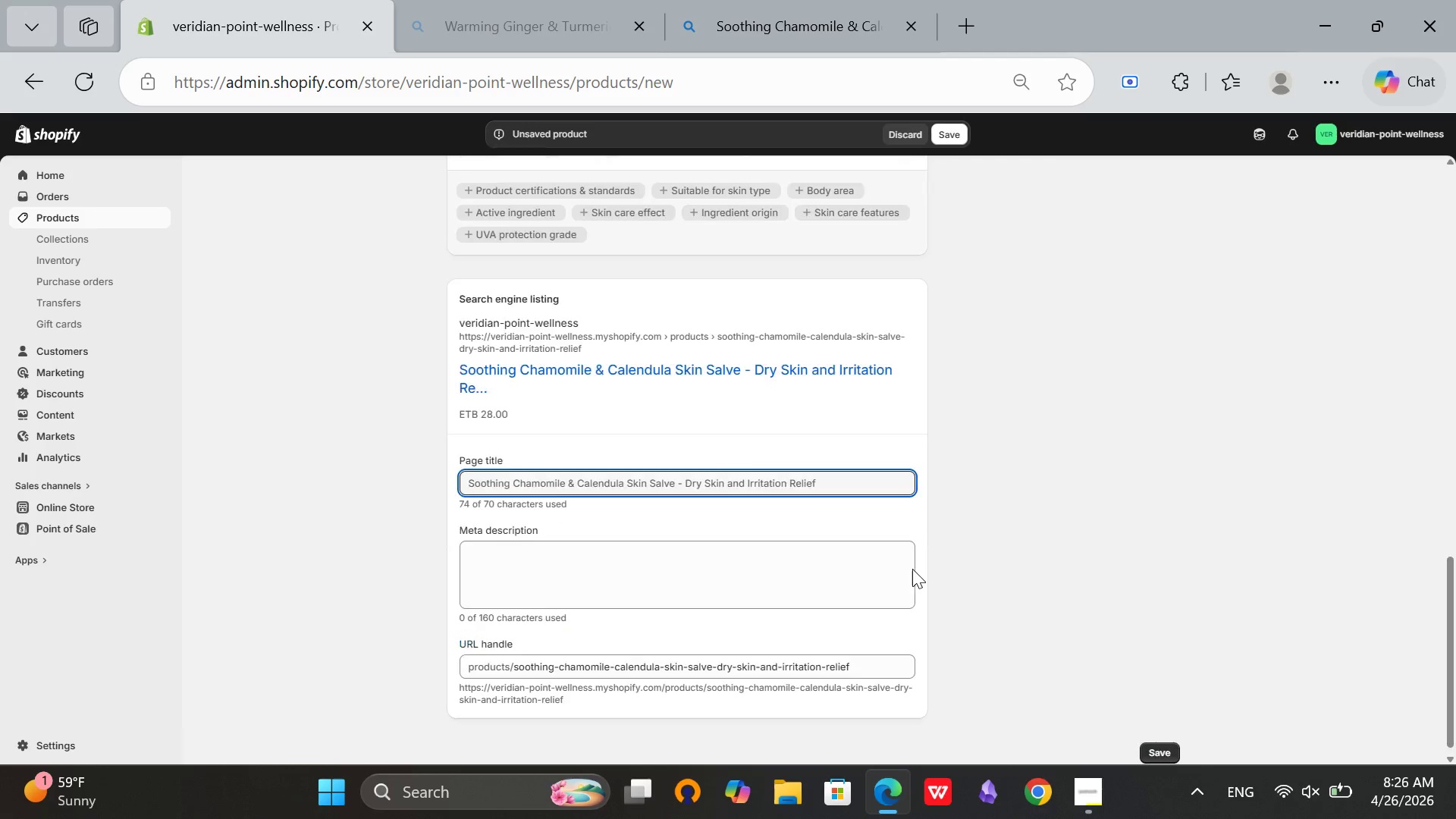 
scroll: coordinate [912, 569], scroll_direction: down, amount: 5.0
 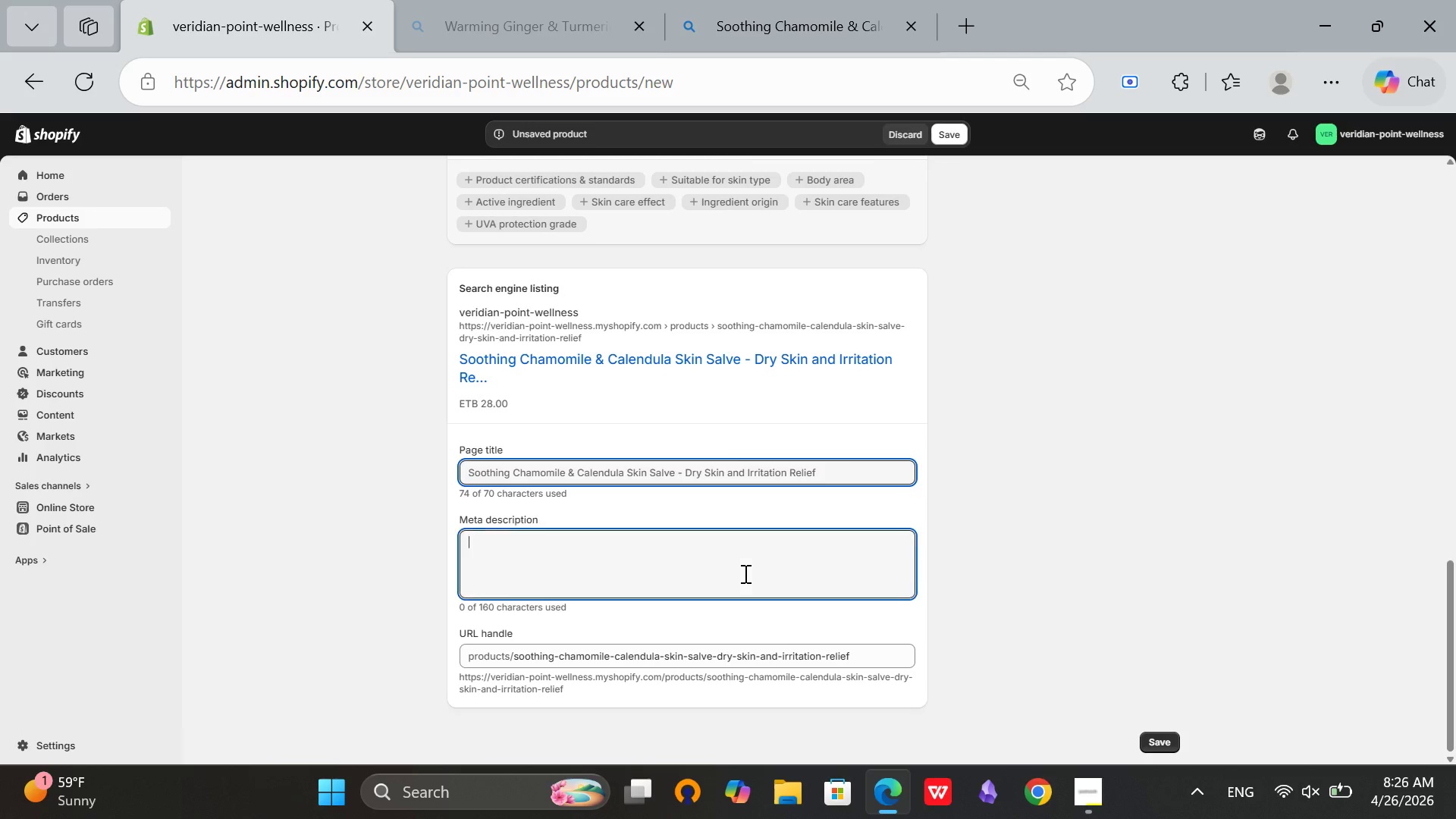 
left_click([744, 573])
 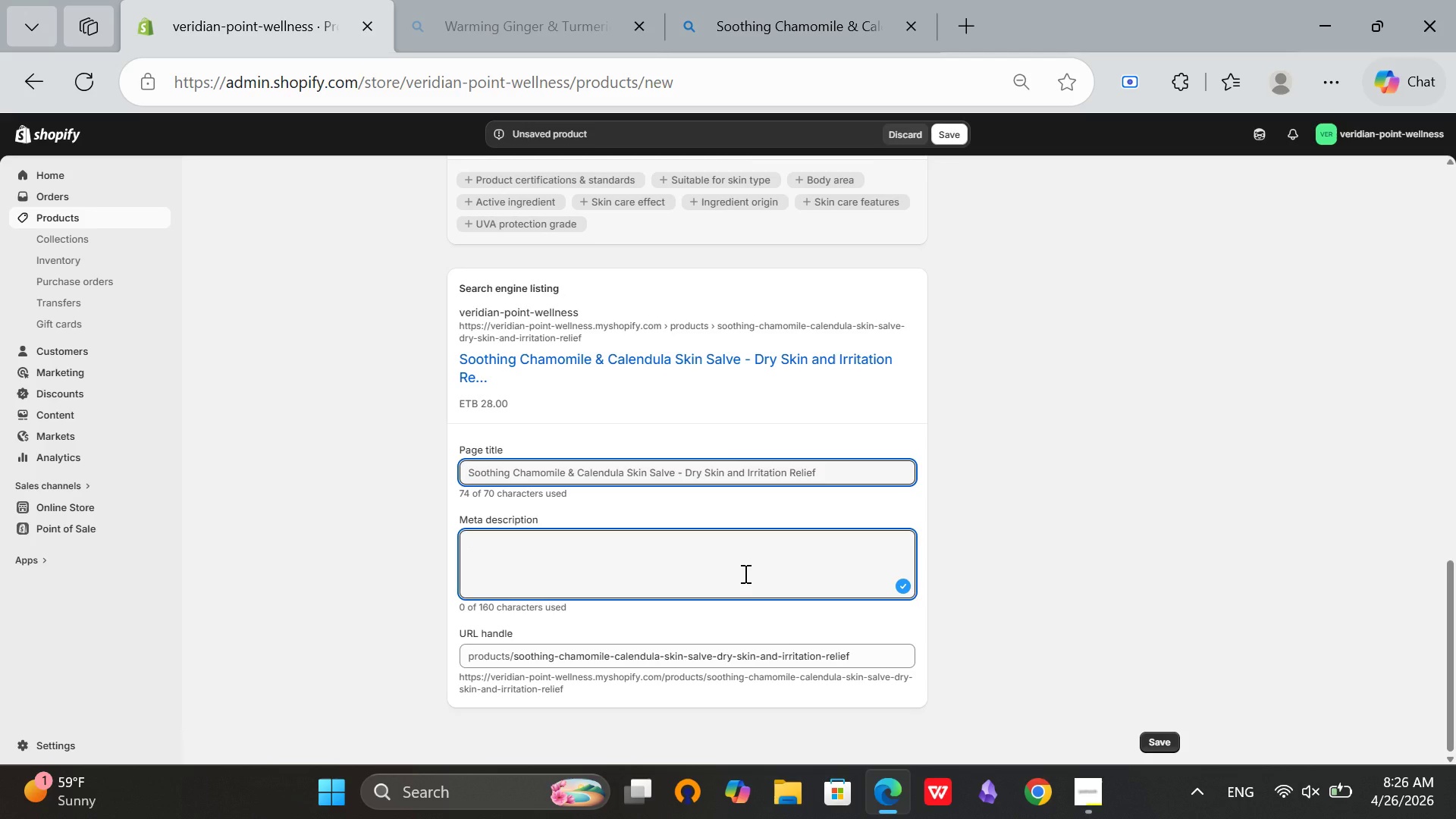 
wait(7.83)
 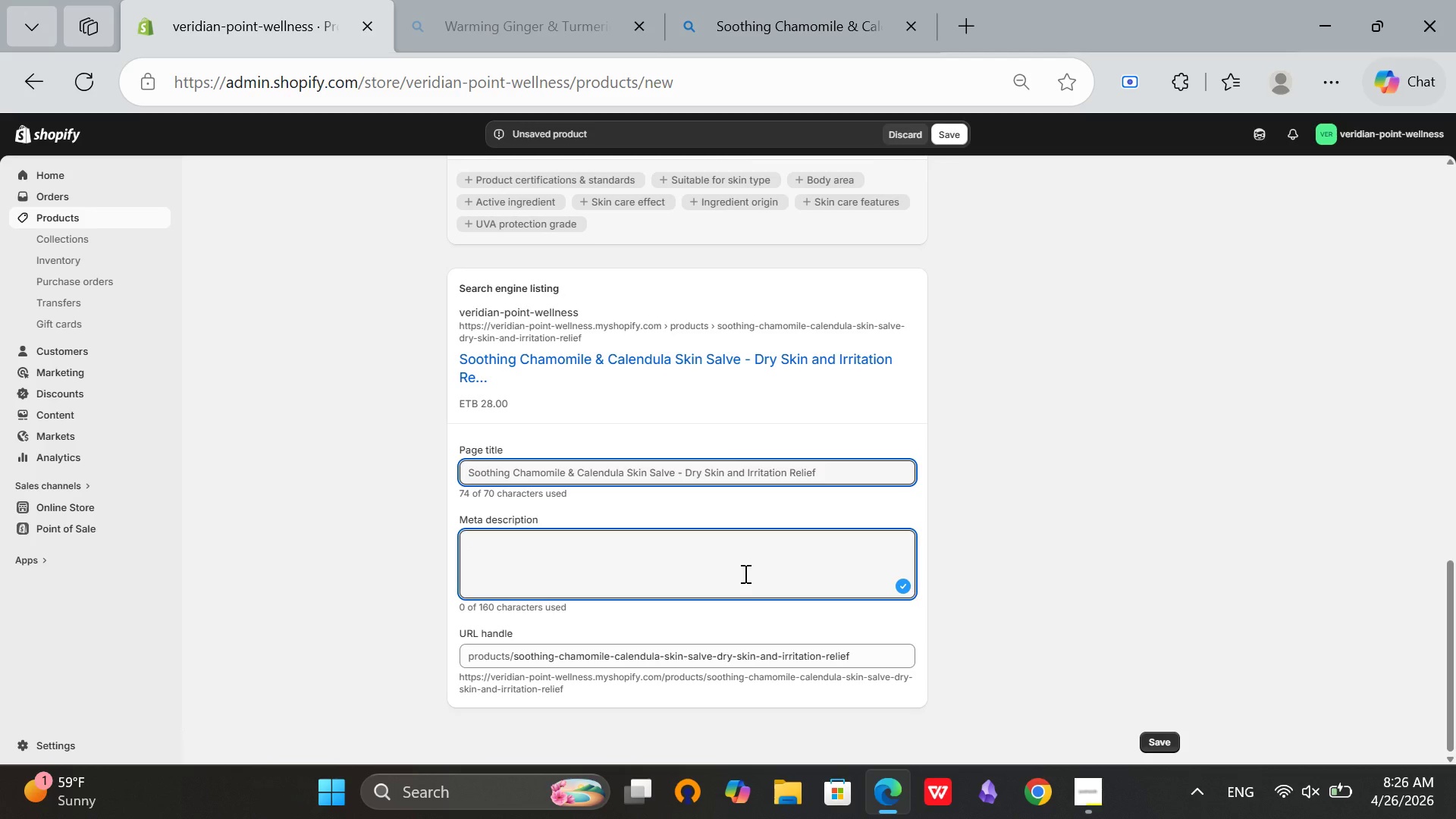 
type(Soothing chamomile and calendua)
key(Backspace)
type(la skin salve for dry,vo)
key(Backspace)
key(Backspace)
type(irritated)
 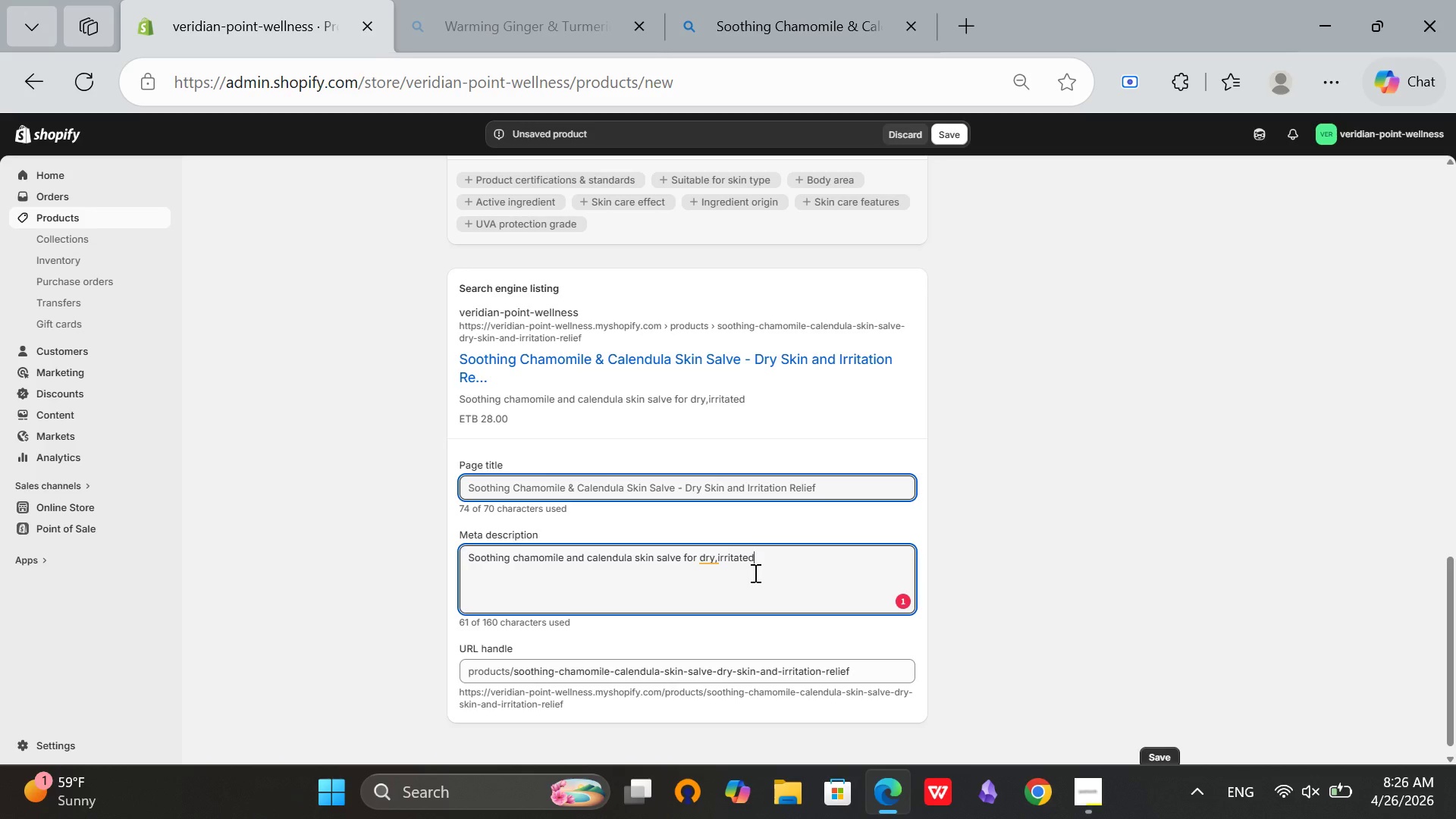 
wait(5.53)
 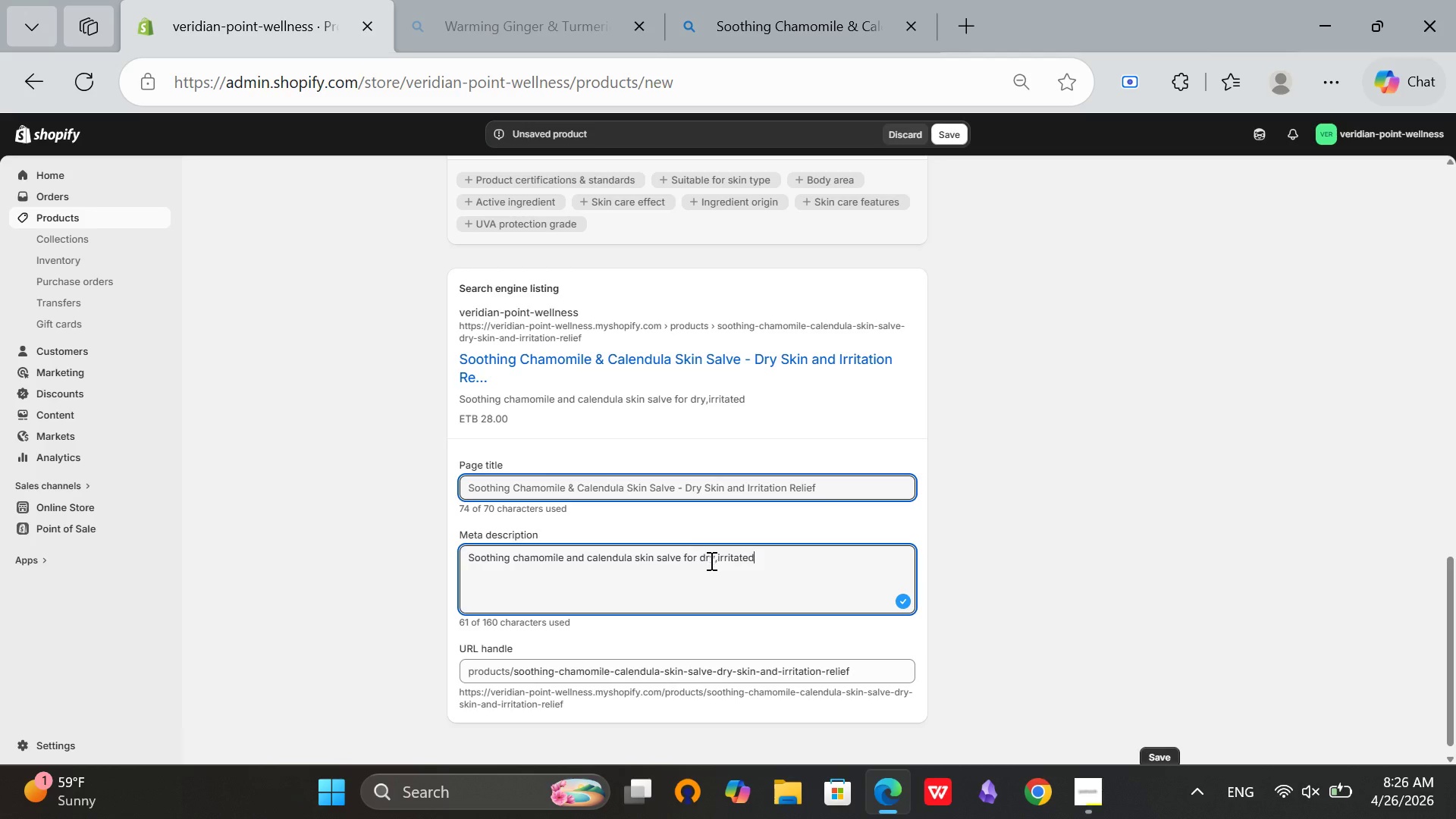 
left_click([714, 559])
 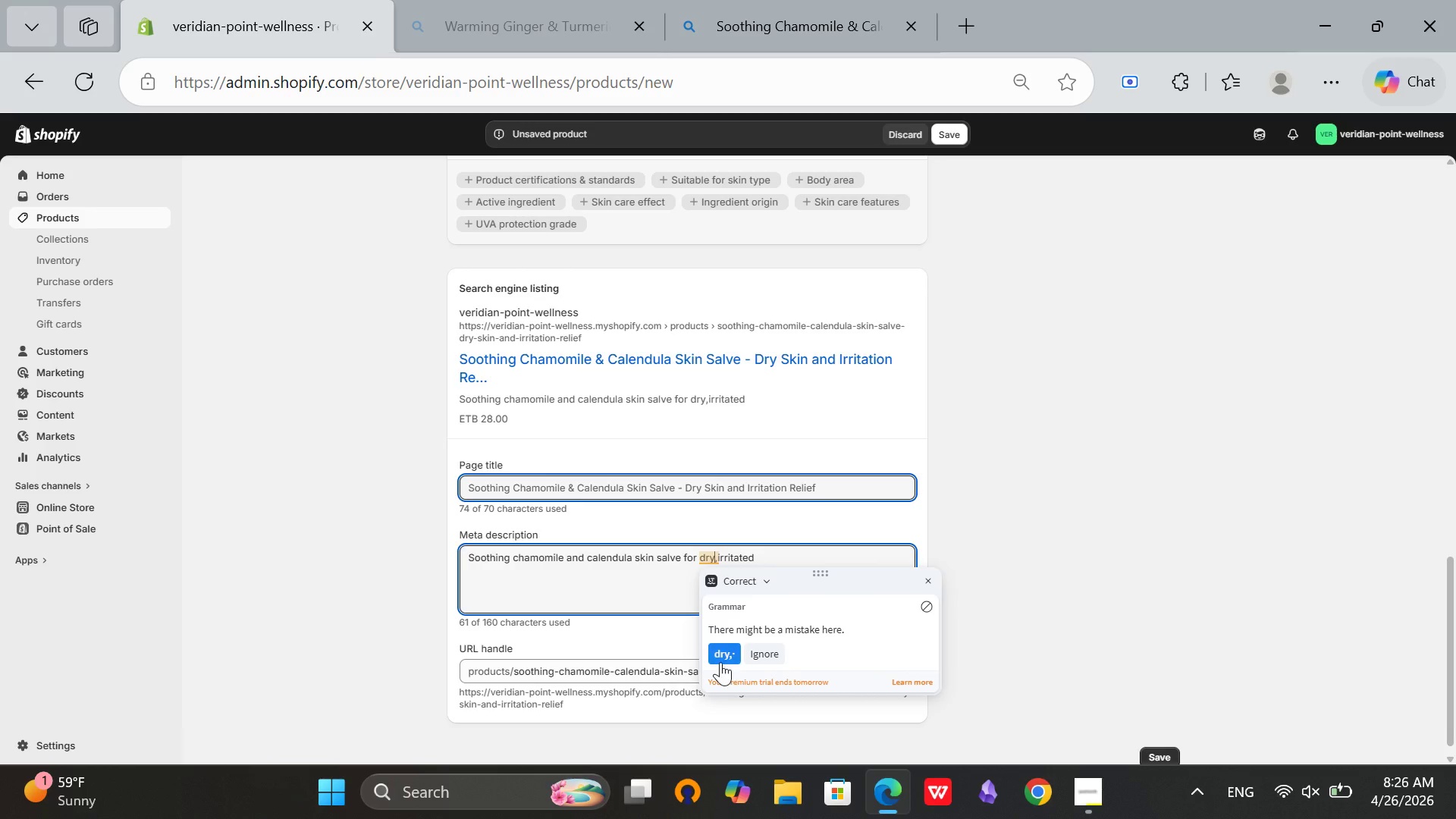 
left_click([720, 662])
 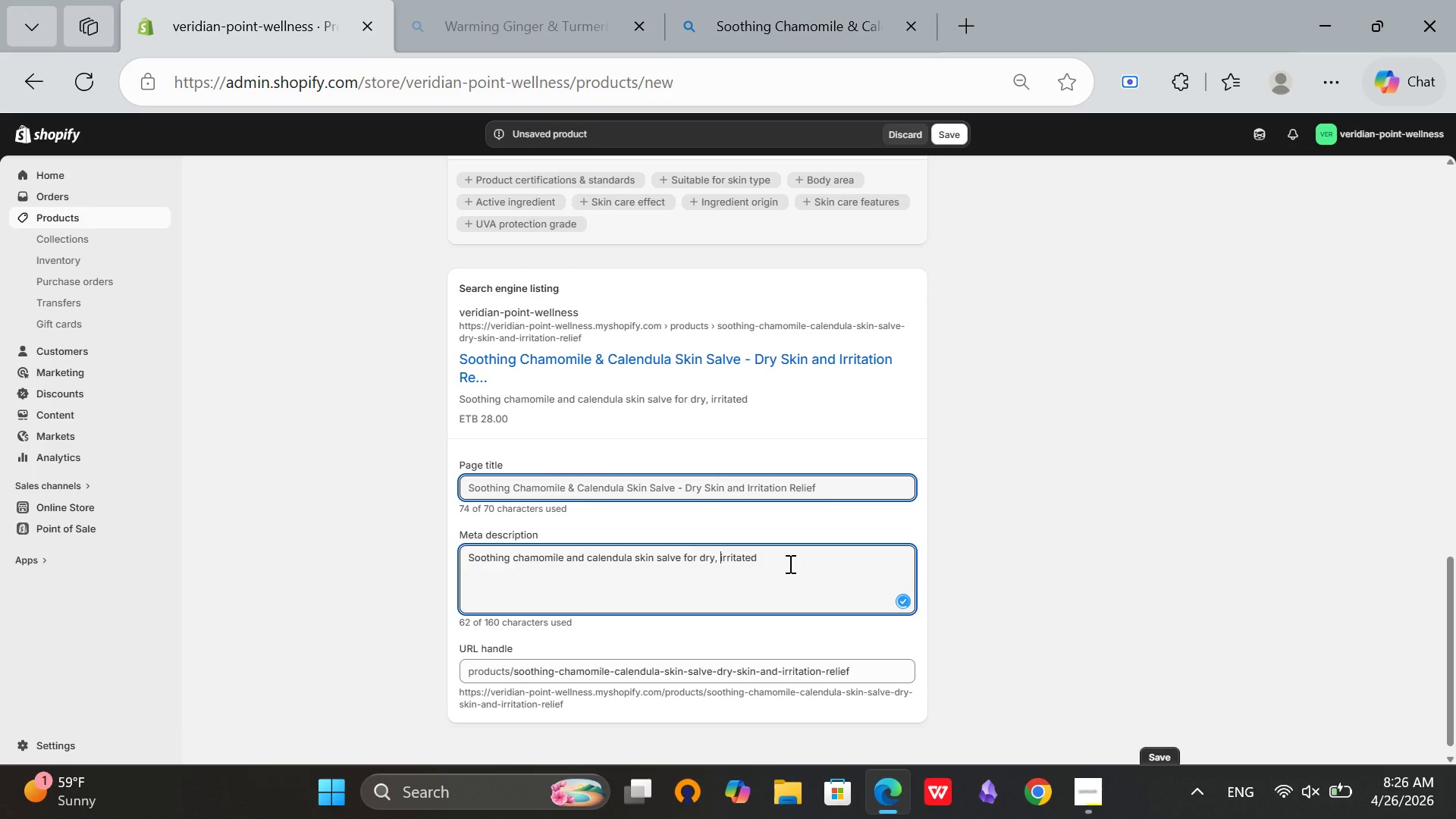 
left_click([789, 563])
 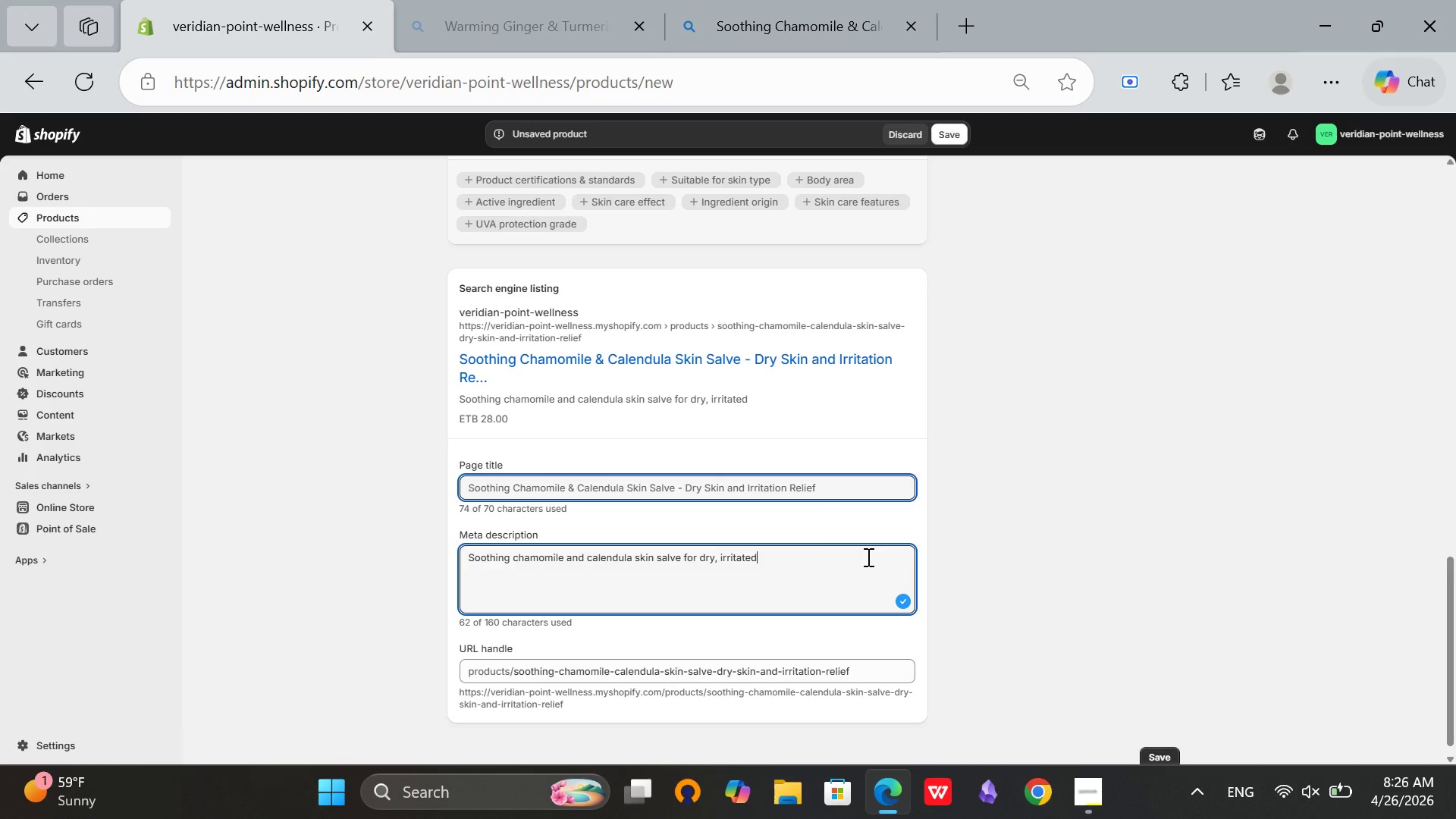 
type(, or sensitive skn)
 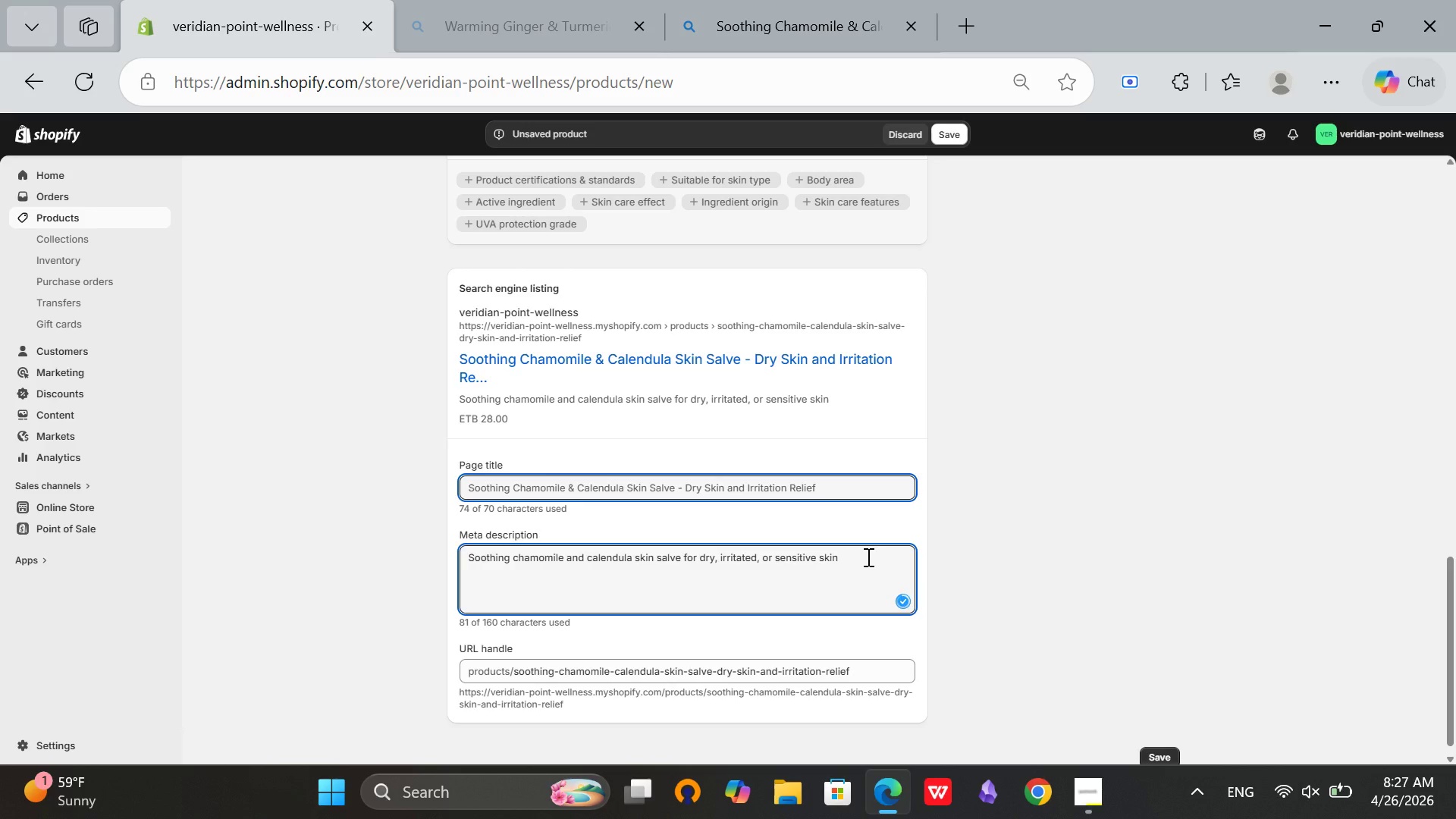 
hold_key(key=I, duration=0.33)
 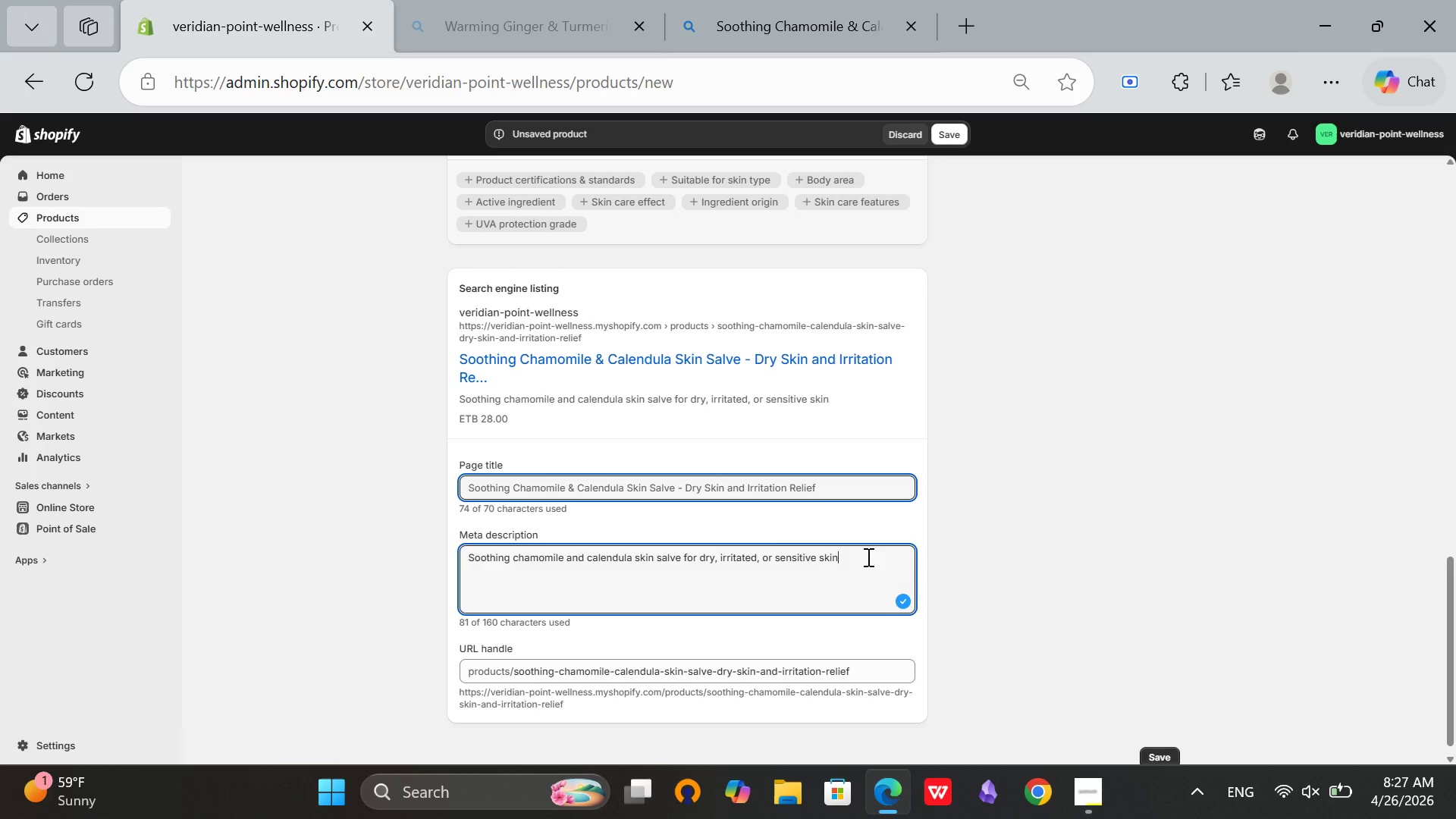 
type(. Natural TCM formula for eczema and minor skin infammation.)
 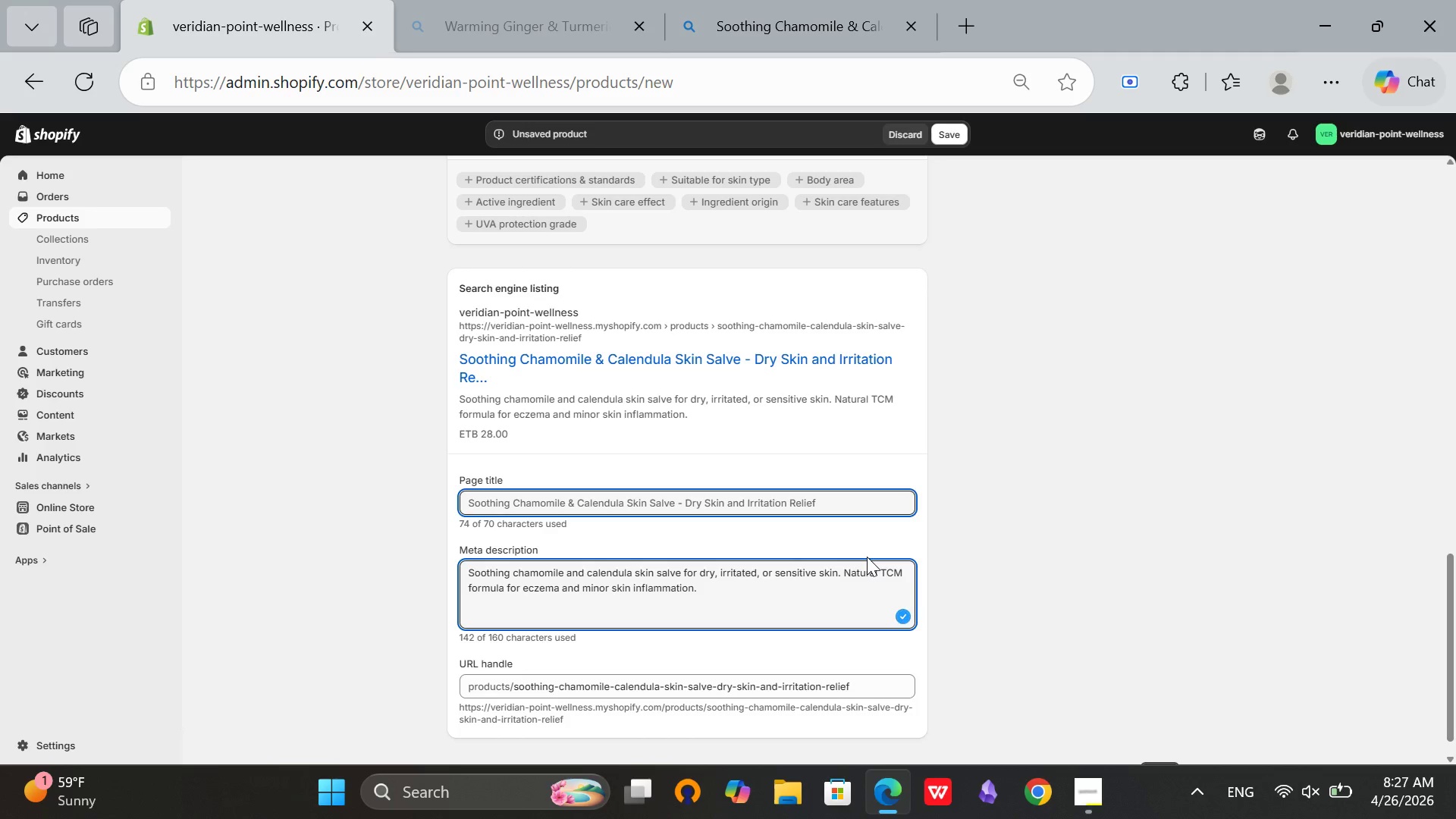 
scroll: coordinate [903, 601], scroll_direction: up, amount: 4.0
 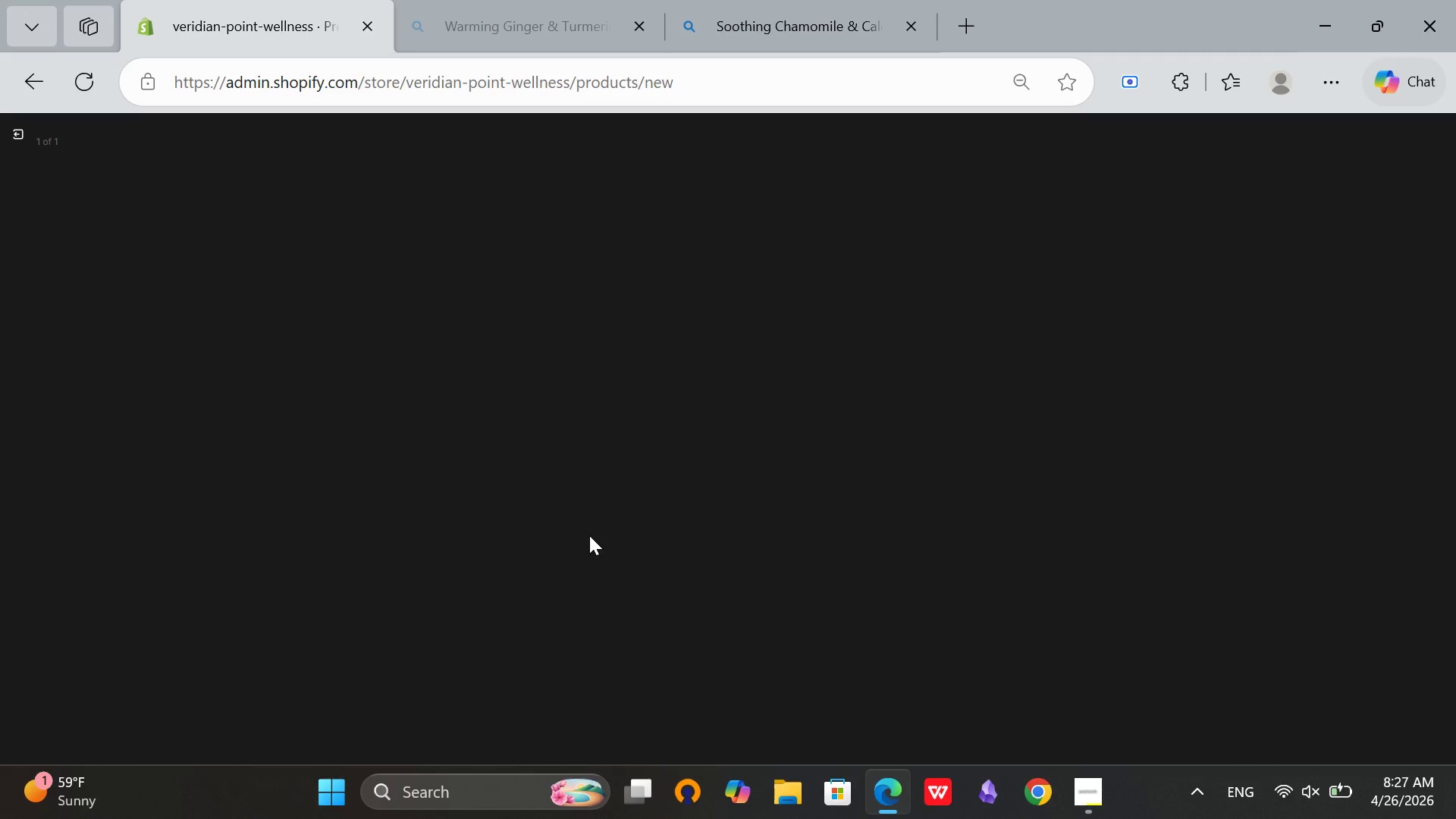 
wait(5.69)
 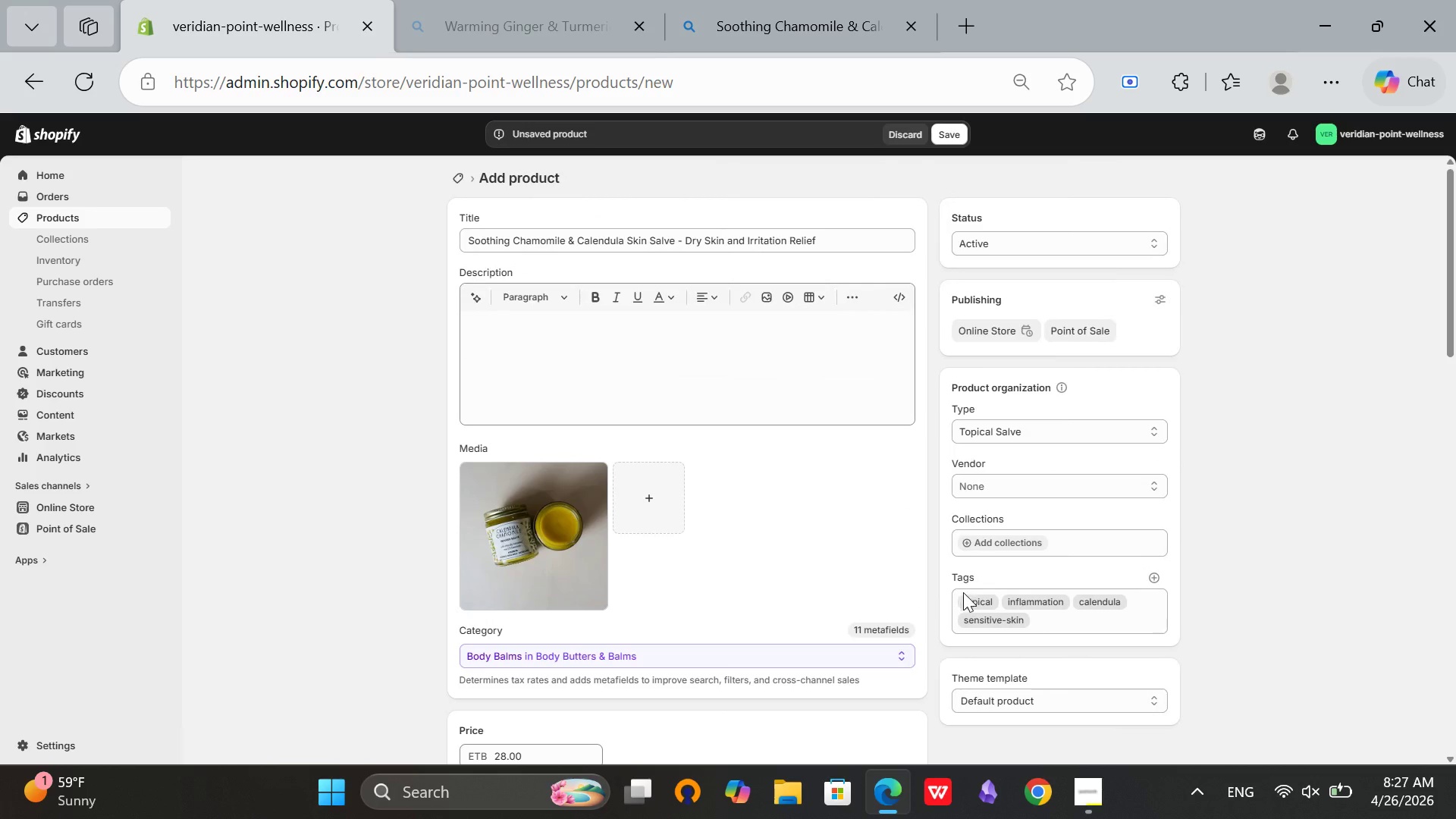 
mouse_move([1208, 413])
 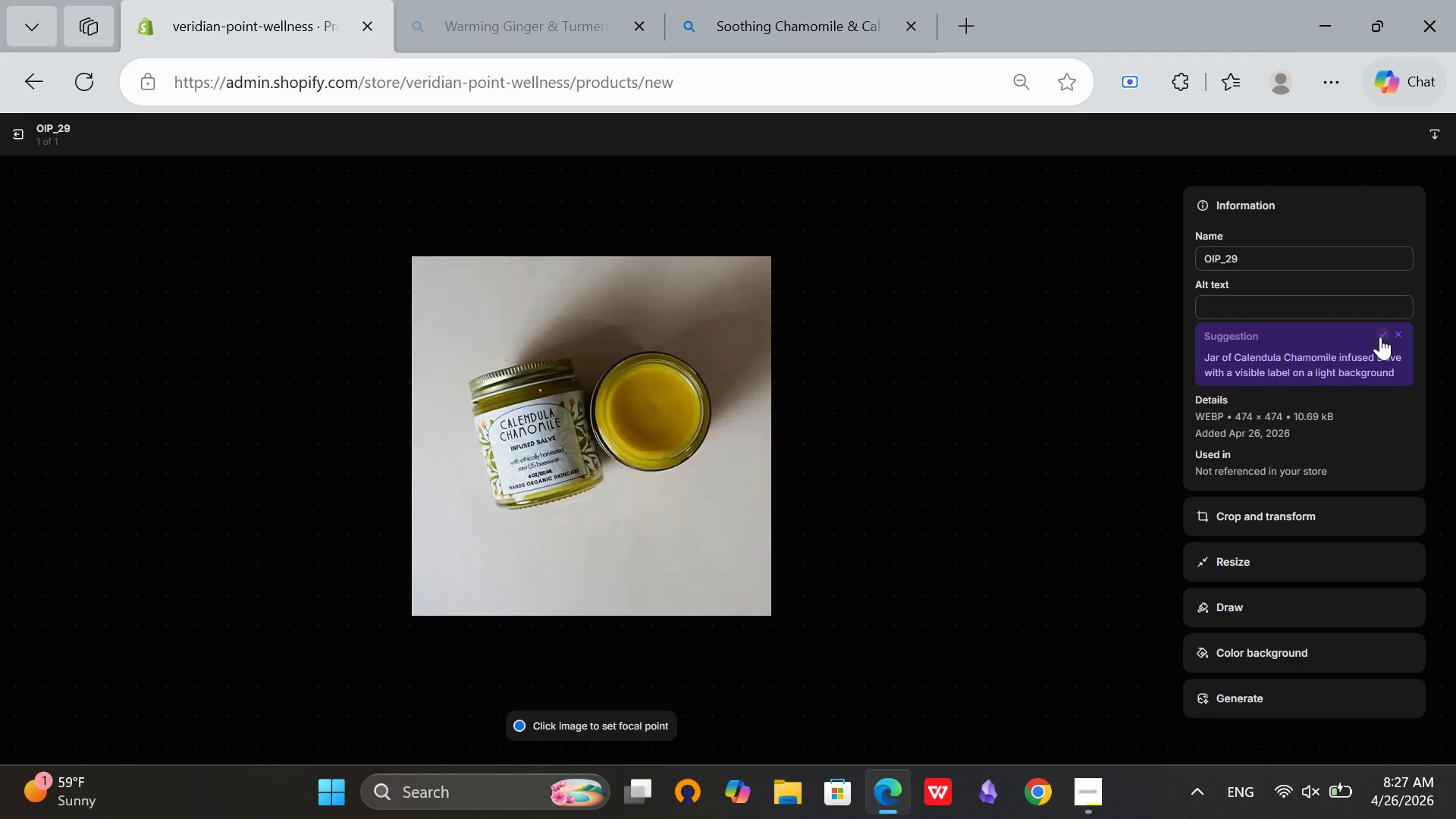 
left_click([1379, 336])
 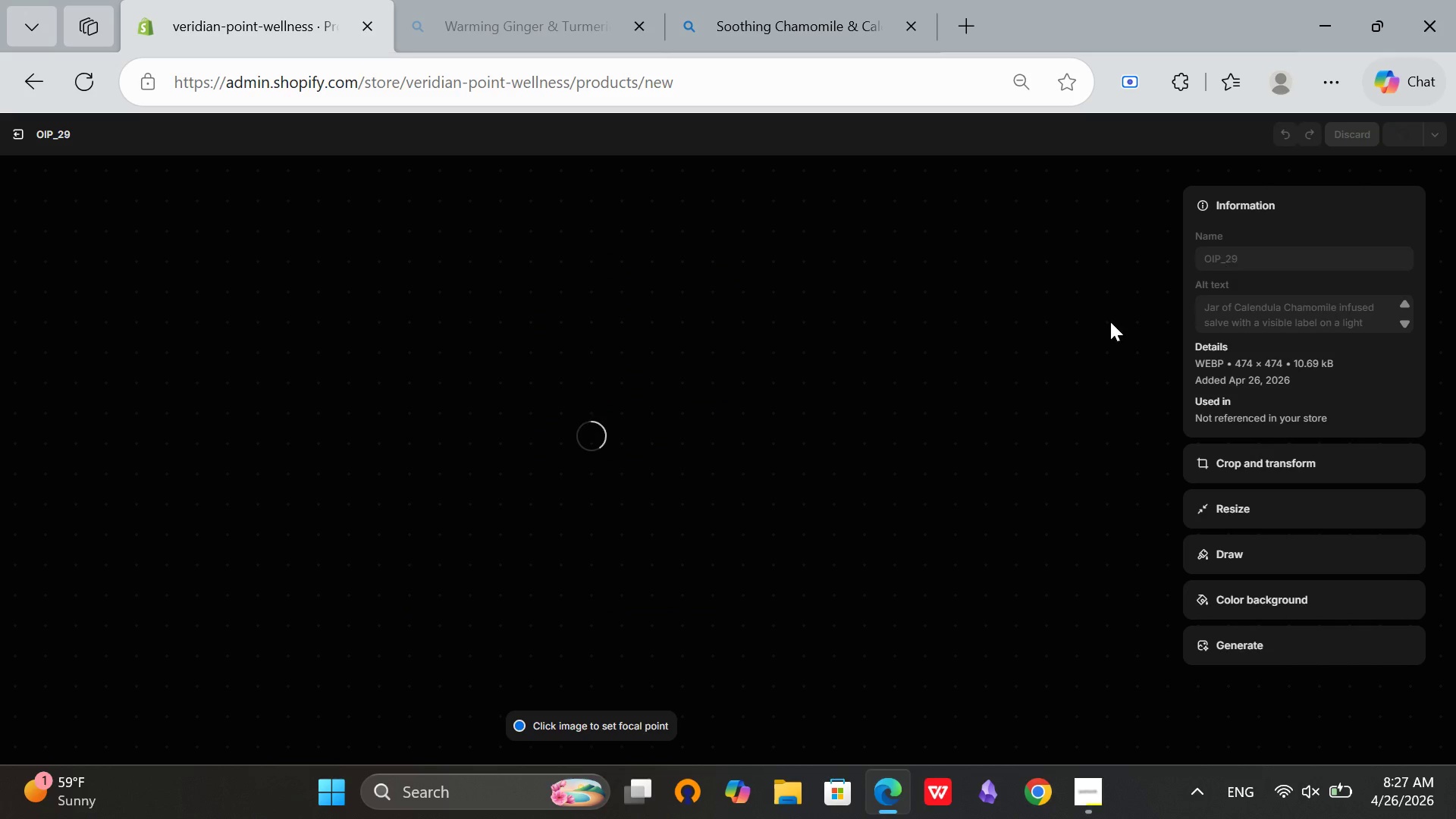 
left_click([1098, 810])